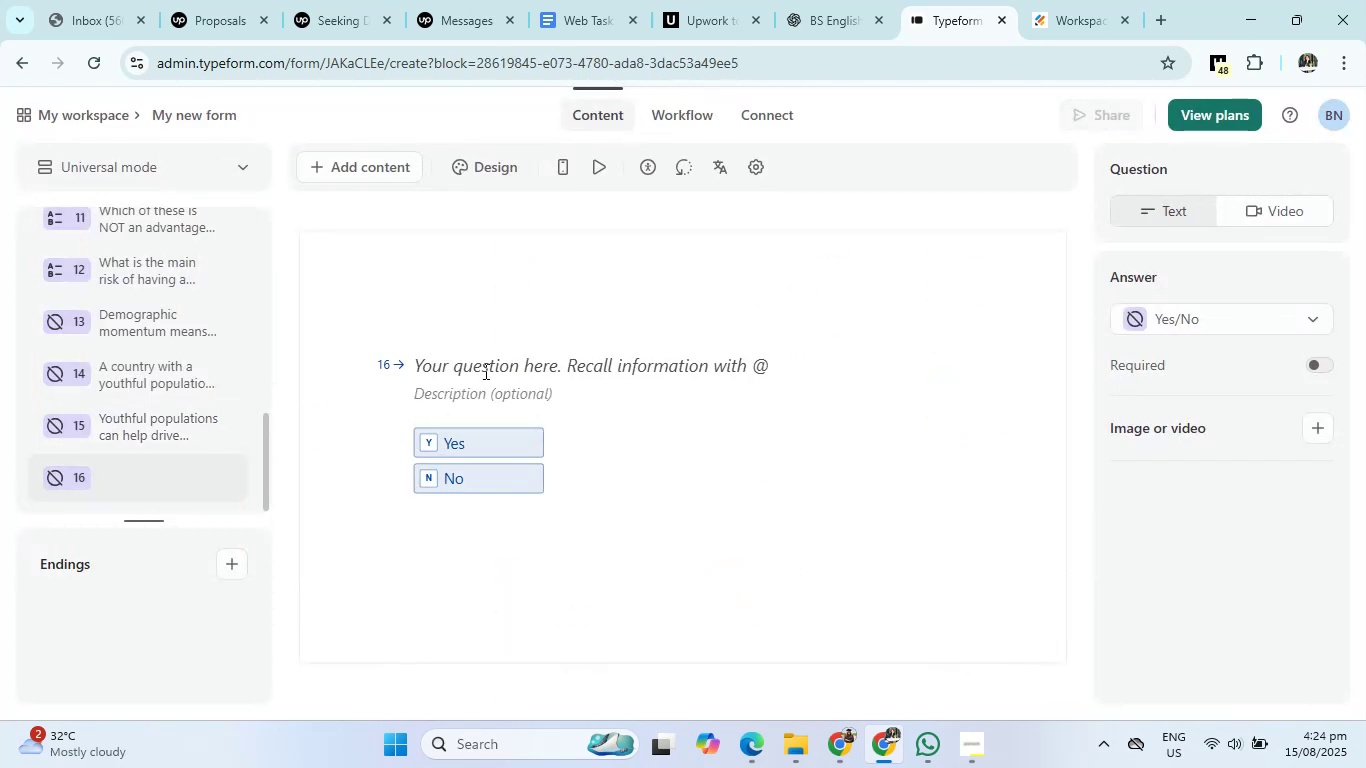 
left_click([479, 369])
 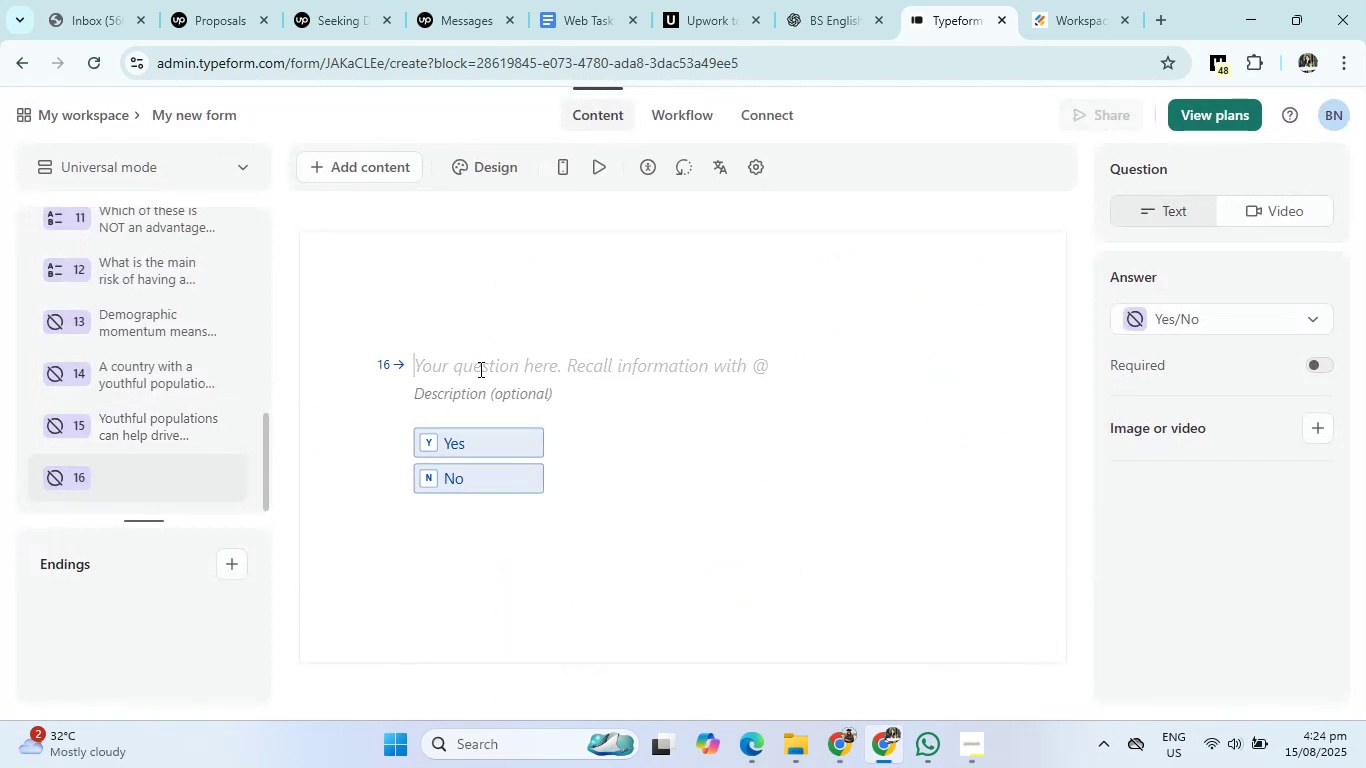 
right_click([479, 369])
 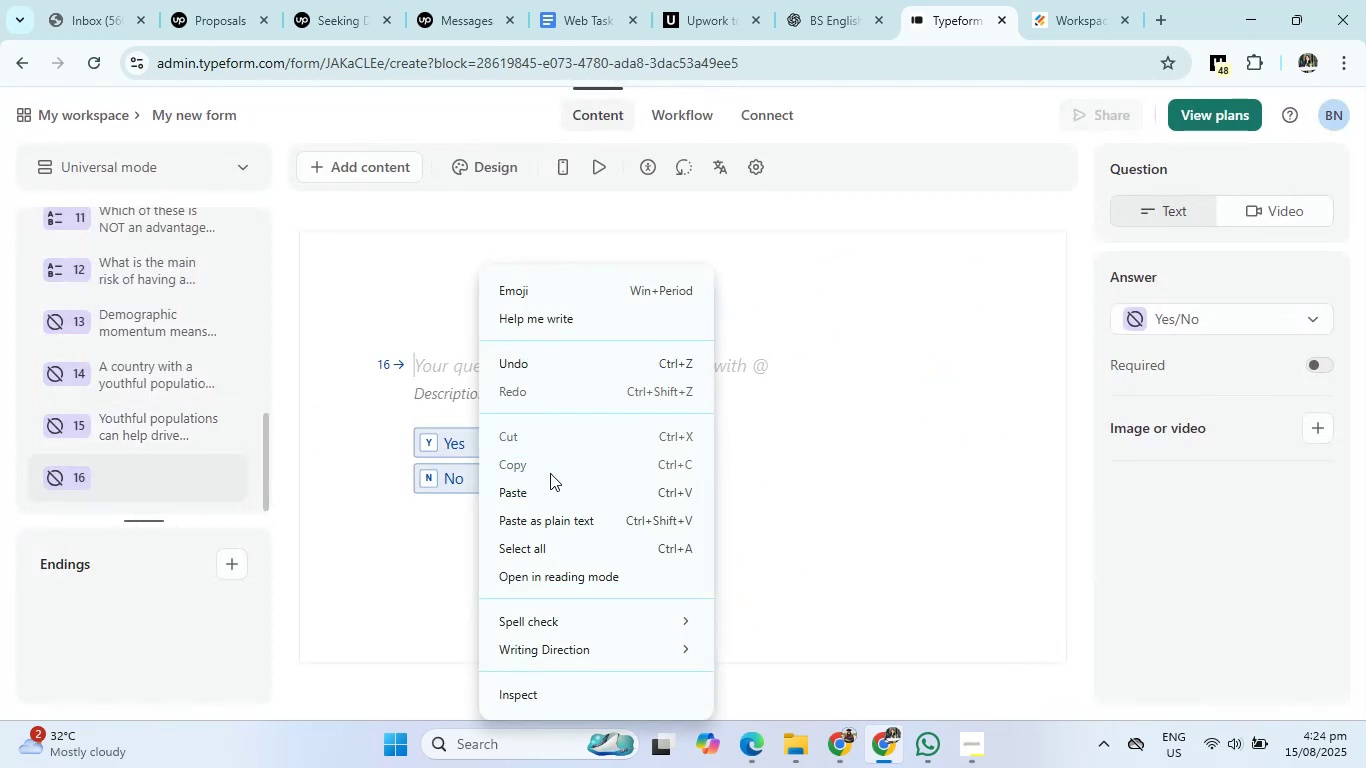 
left_click([550, 491])
 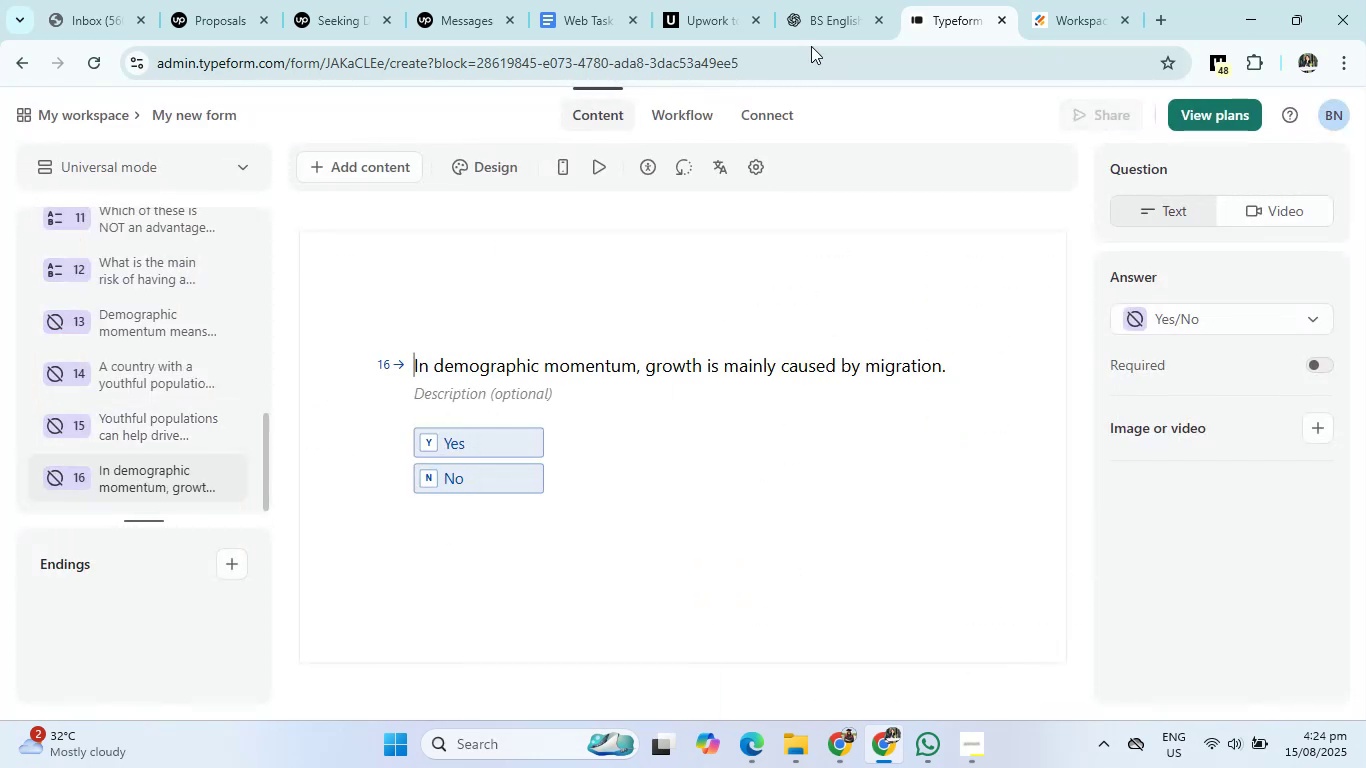 
left_click([824, 12])
 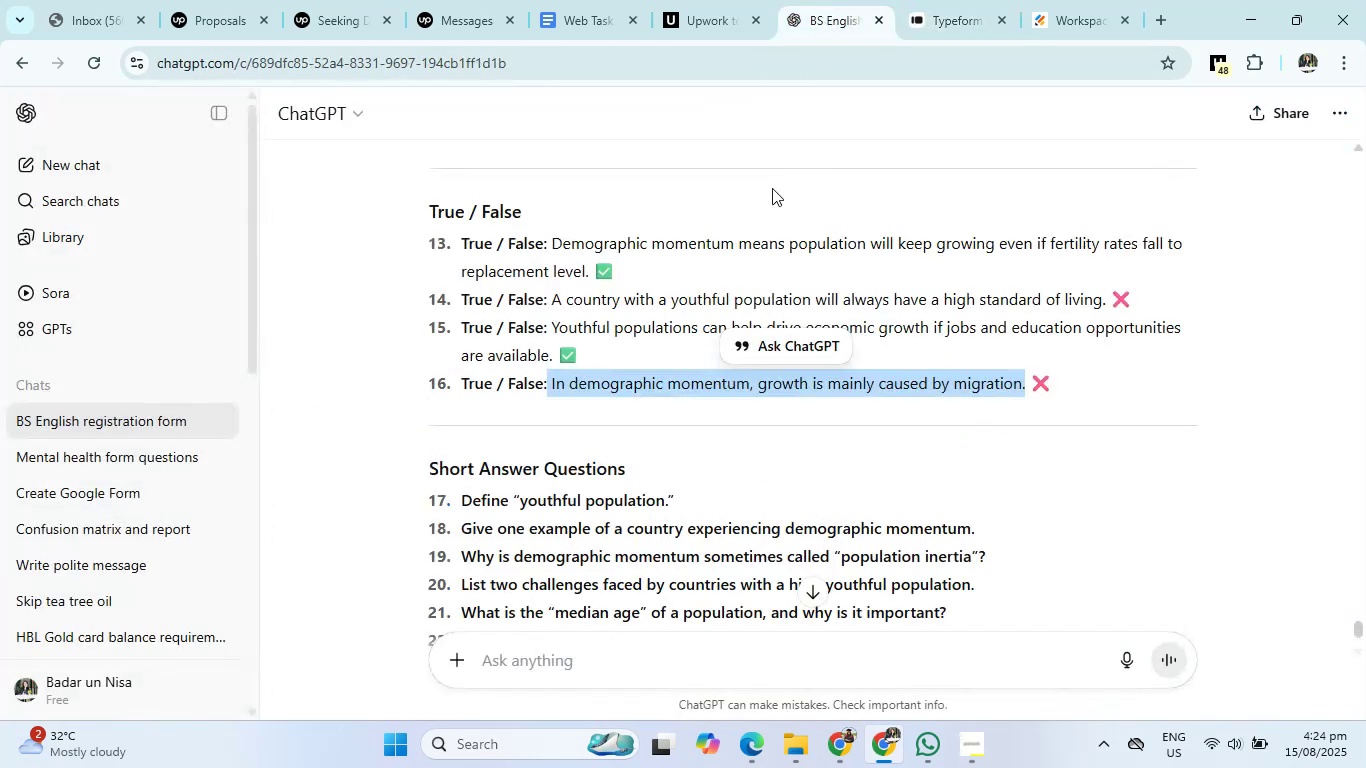 
scroll: coordinate [711, 335], scroll_direction: down, amount: 2.0
 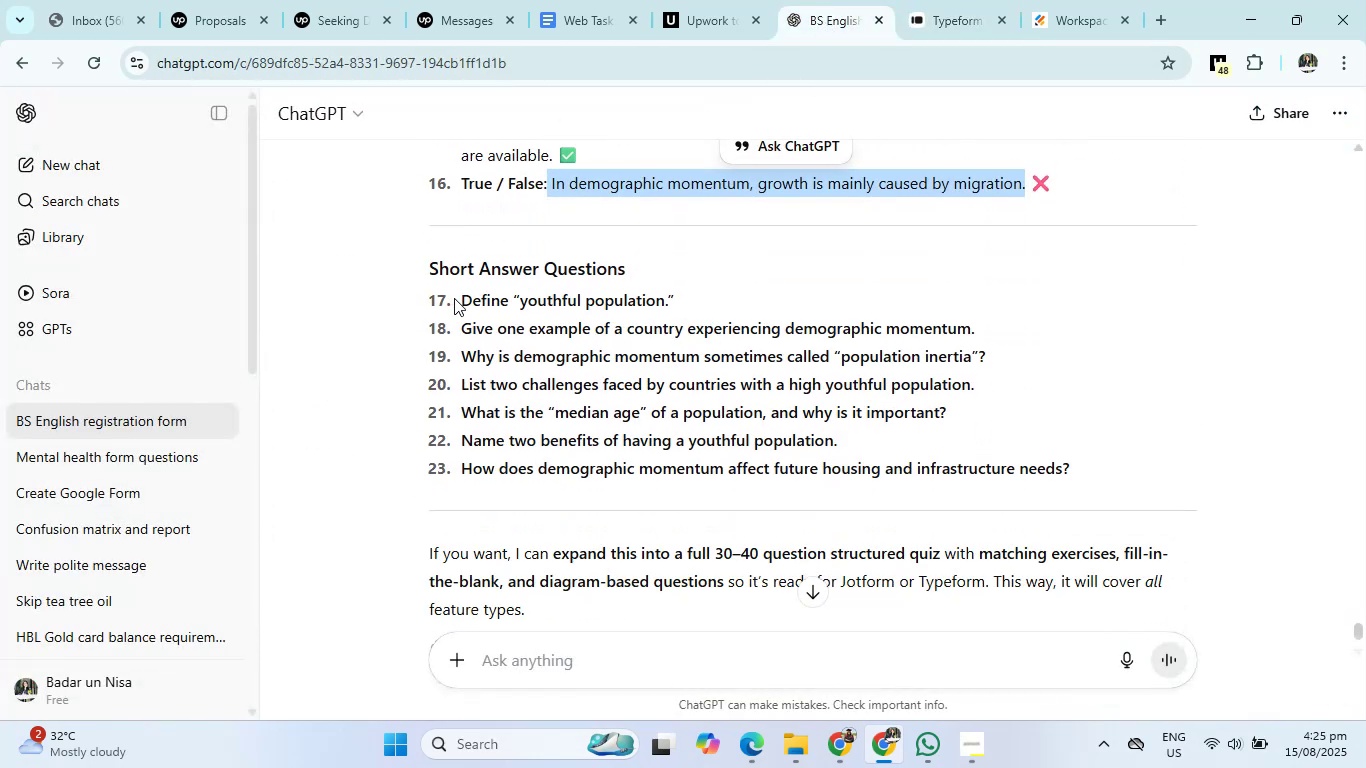 
left_click_drag(start_coordinate=[458, 297], to_coordinate=[697, 297])
 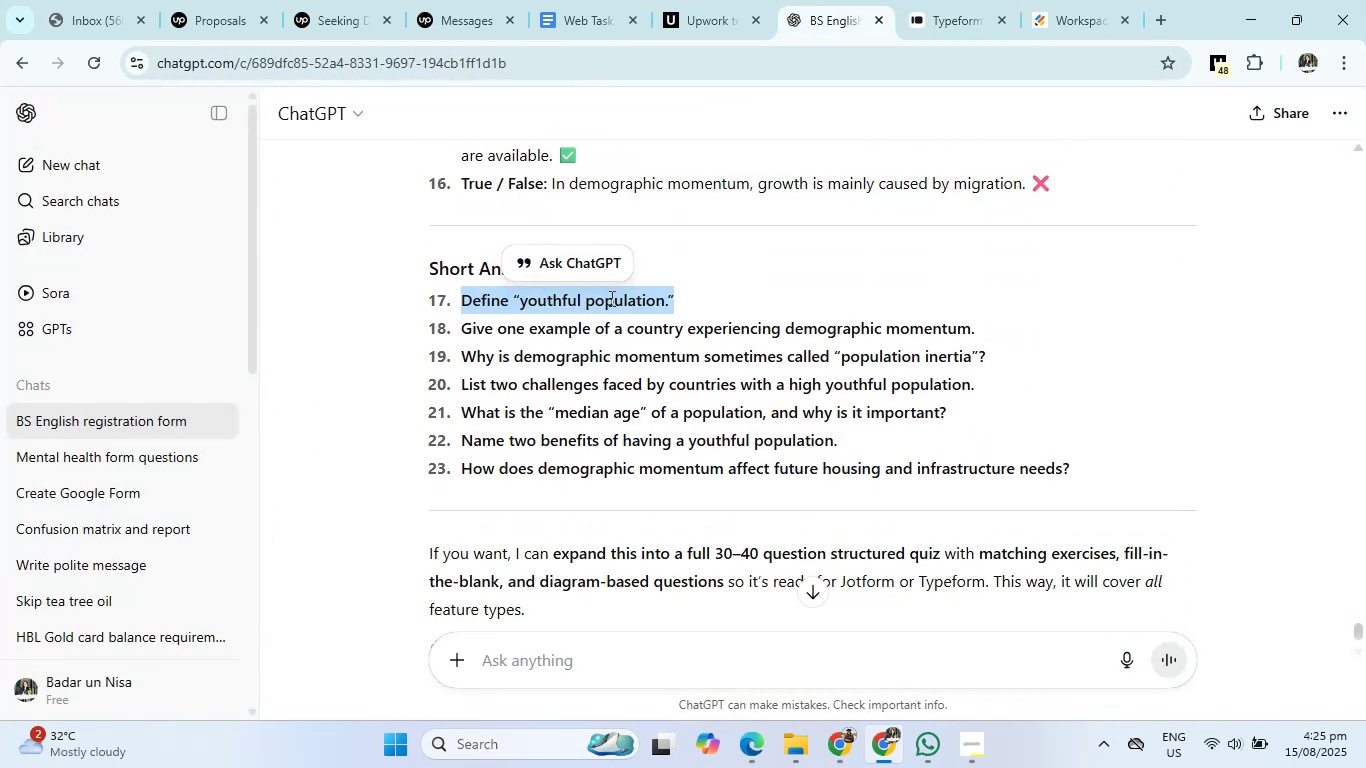 
right_click([610, 298])
 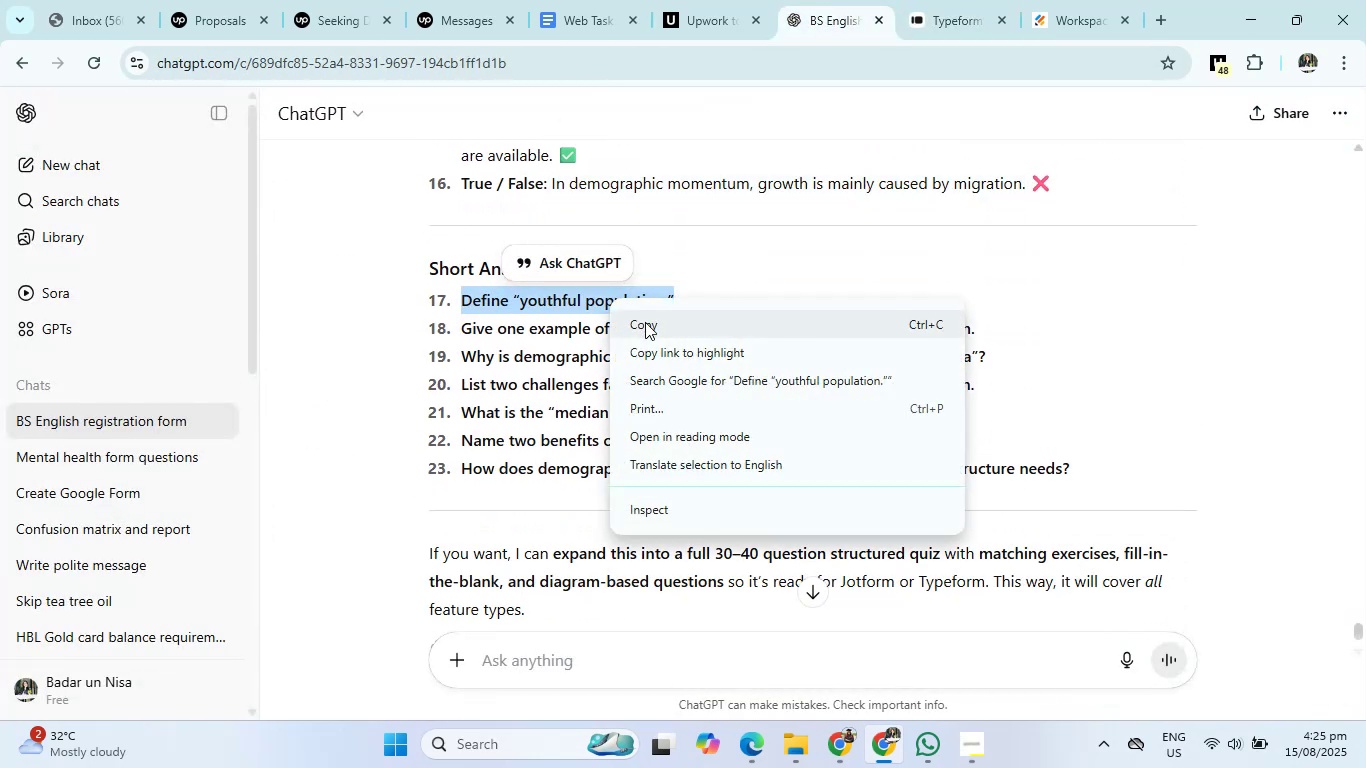 
left_click([645, 322])
 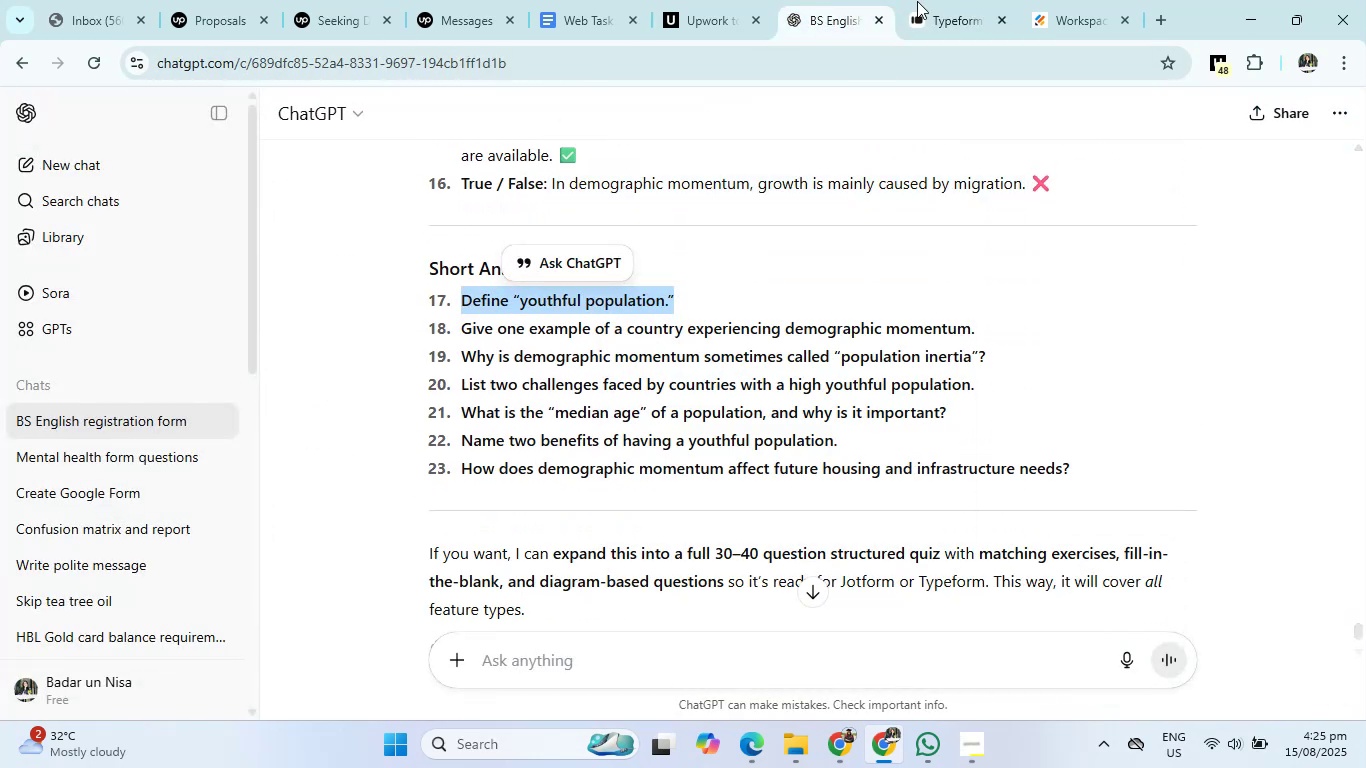 
left_click([931, 0])
 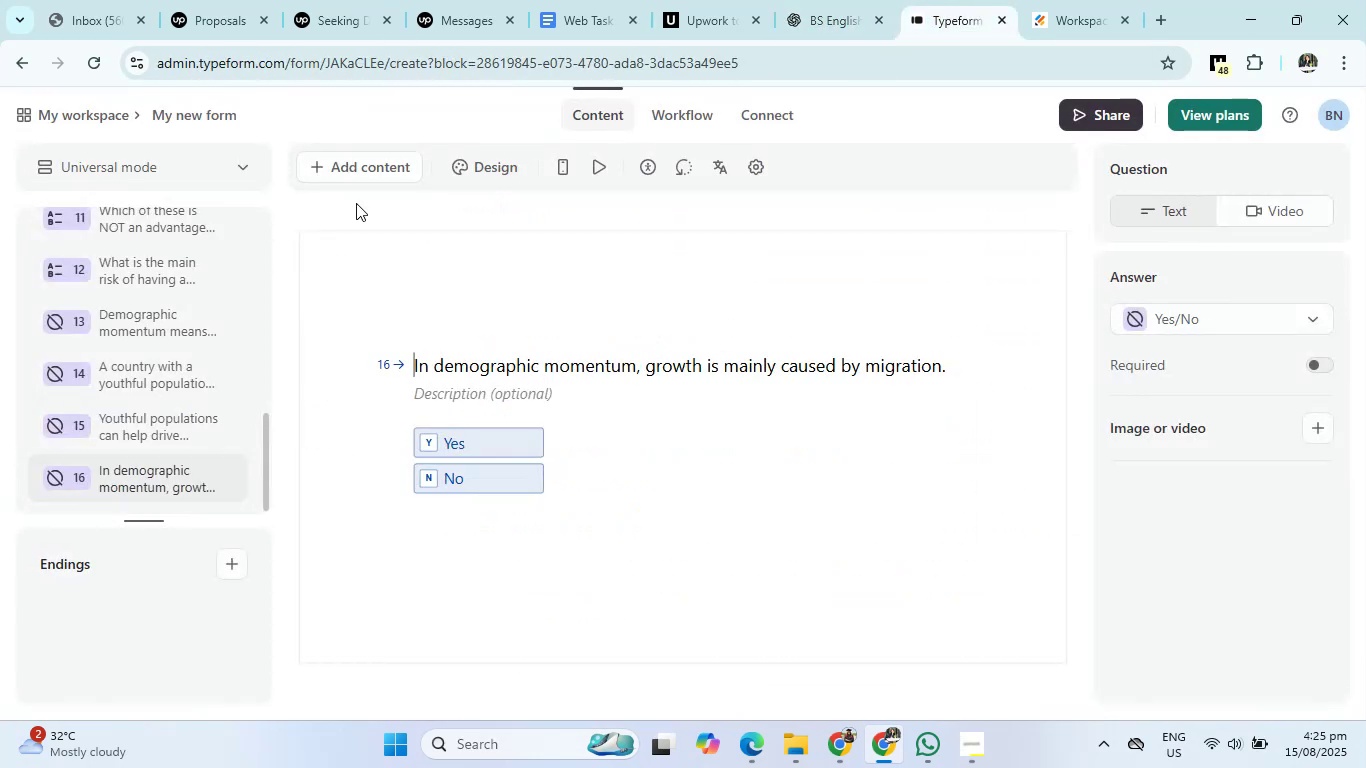 
left_click([359, 177])
 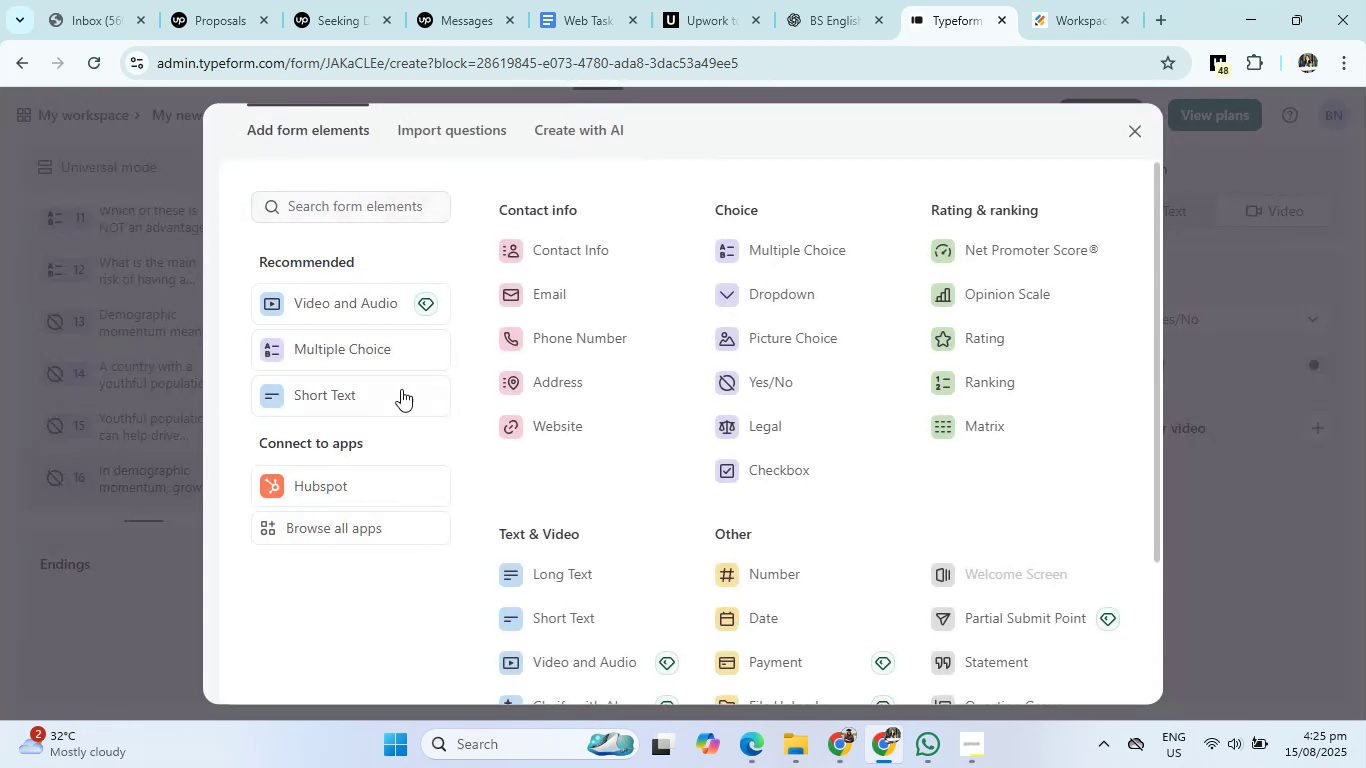 
left_click([398, 392])
 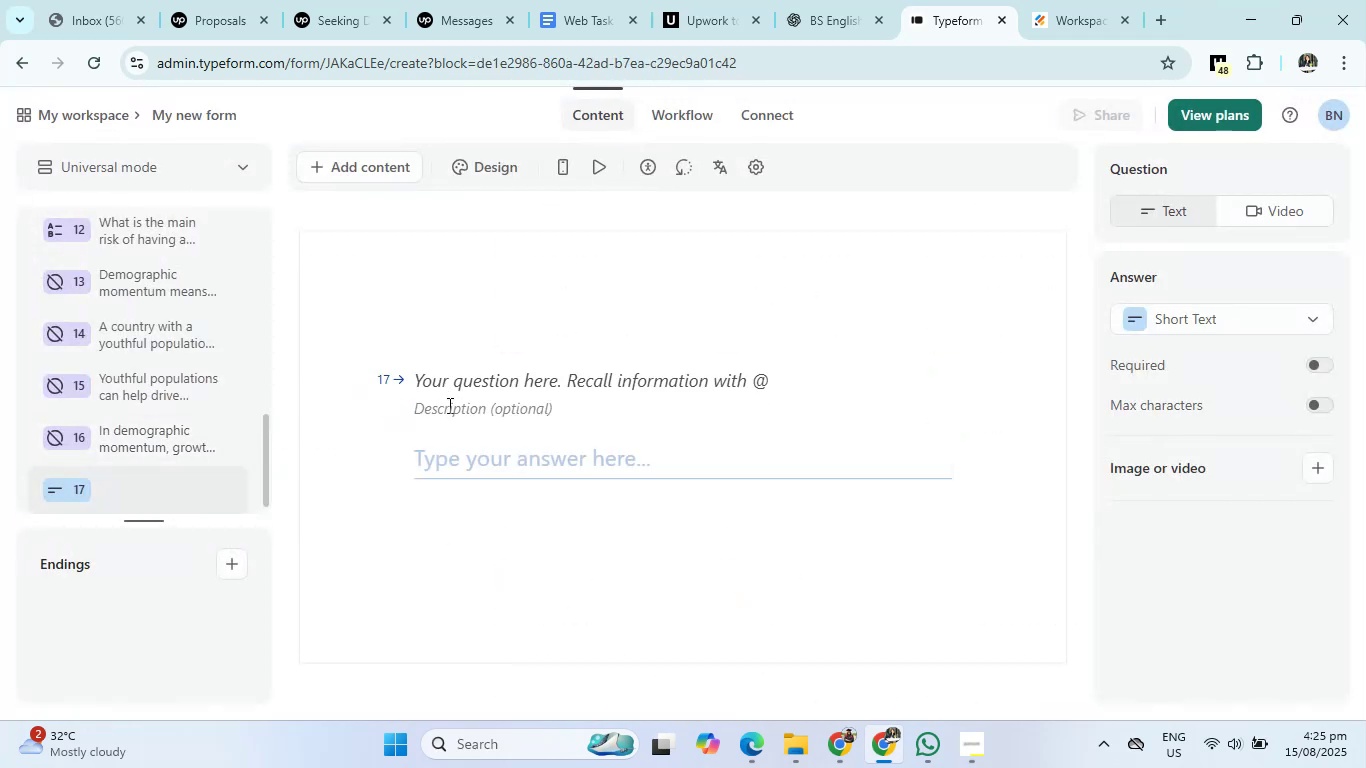 
left_click([455, 384])
 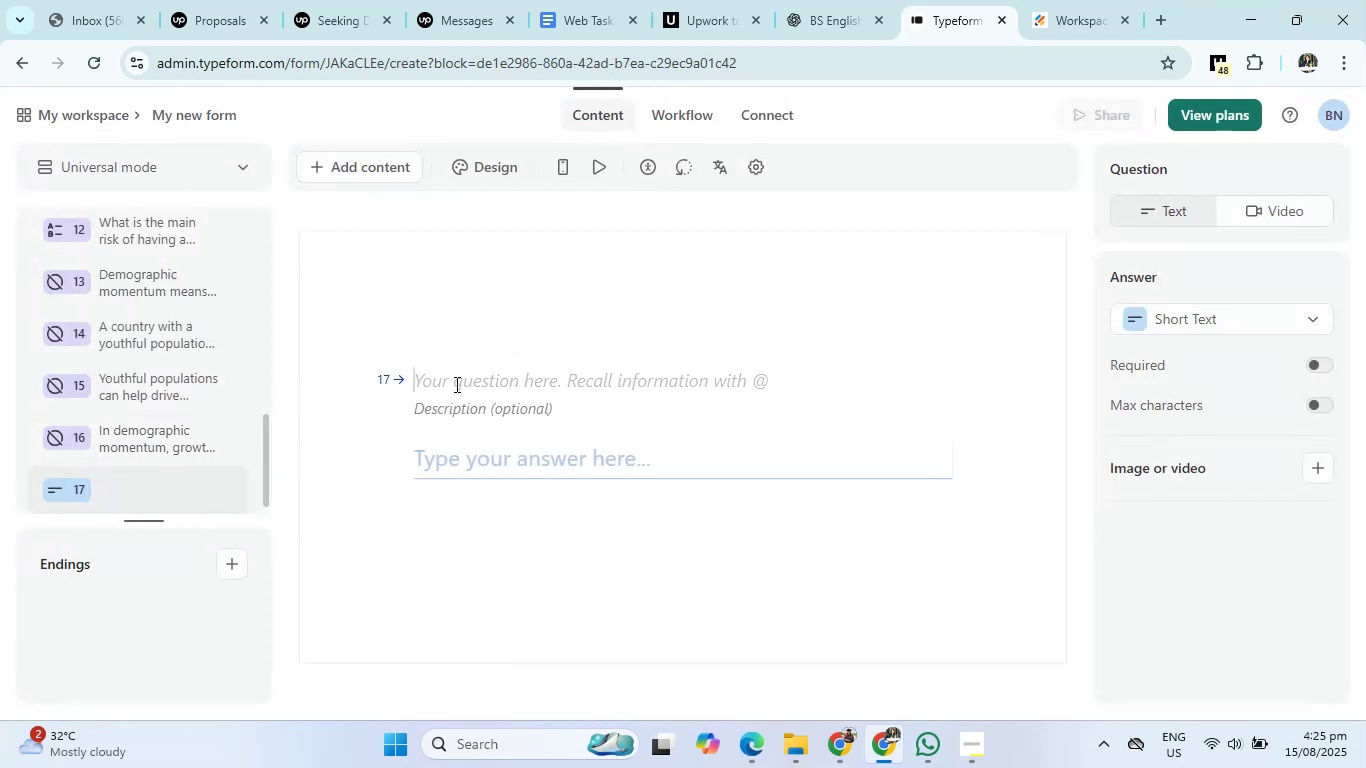 
right_click([455, 384])
 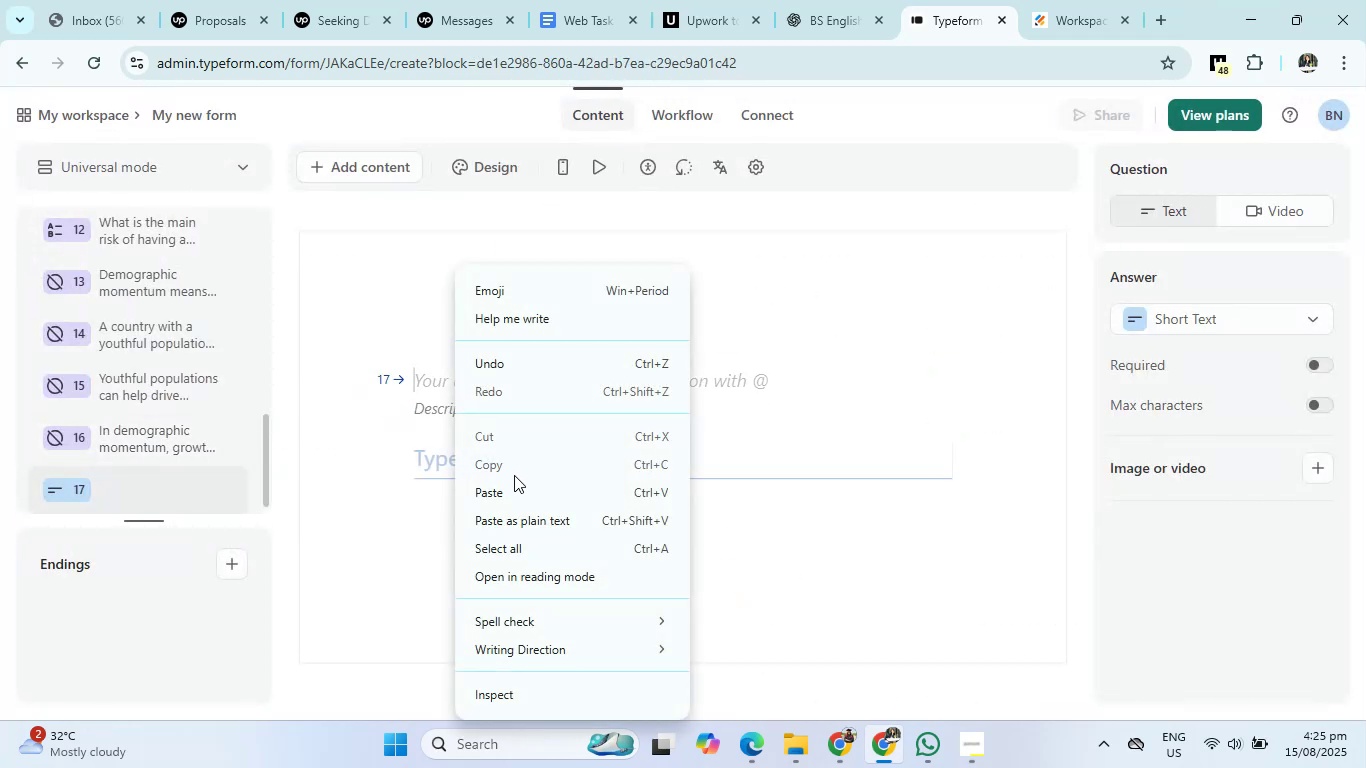 
left_click([515, 487])
 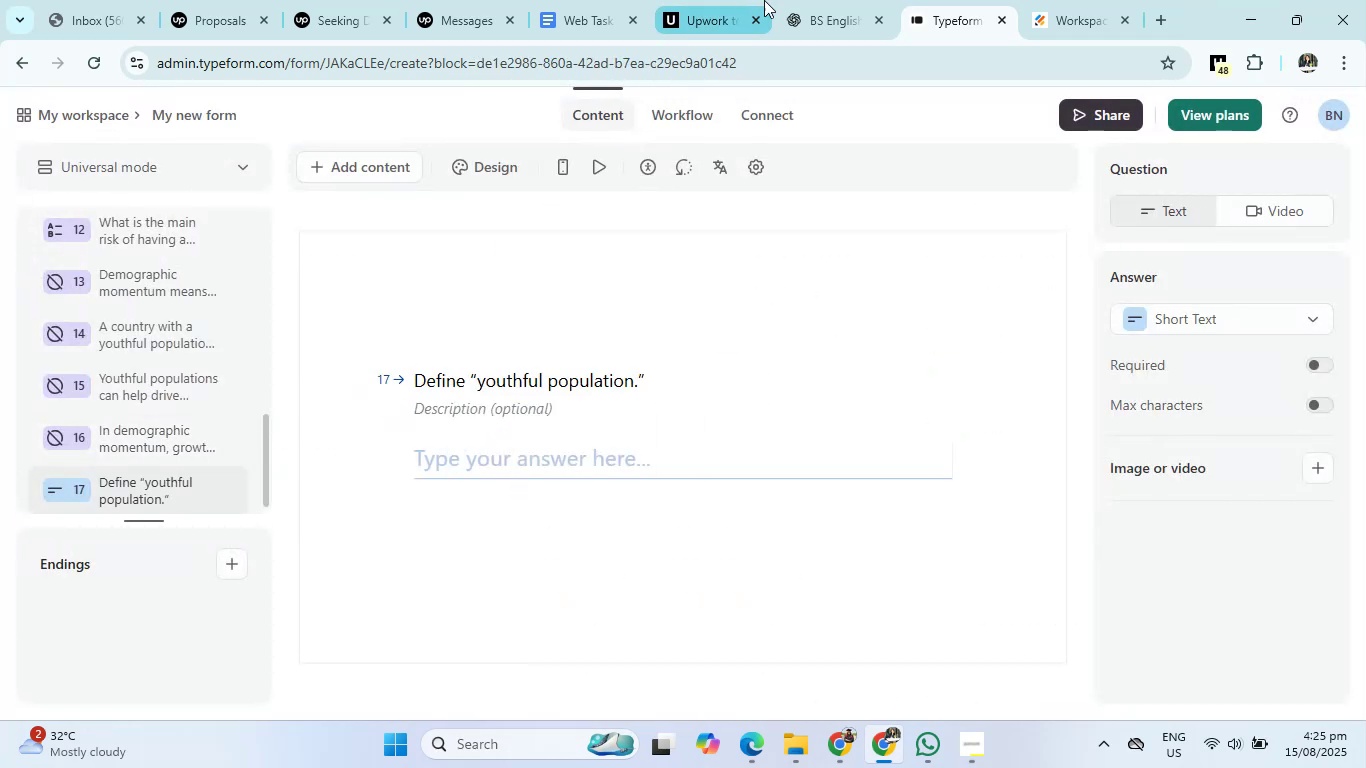 
left_click([782, 0])
 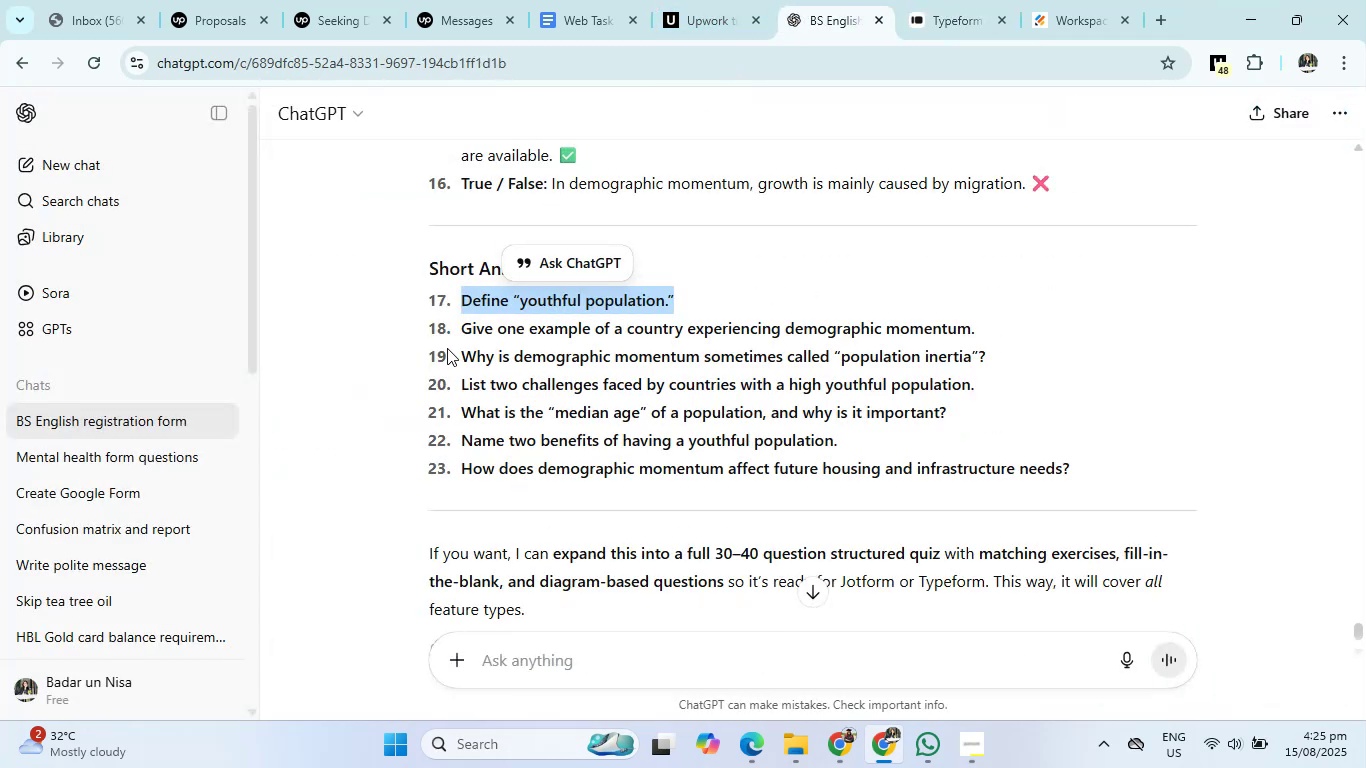 
left_click_drag(start_coordinate=[462, 328], to_coordinate=[985, 332])
 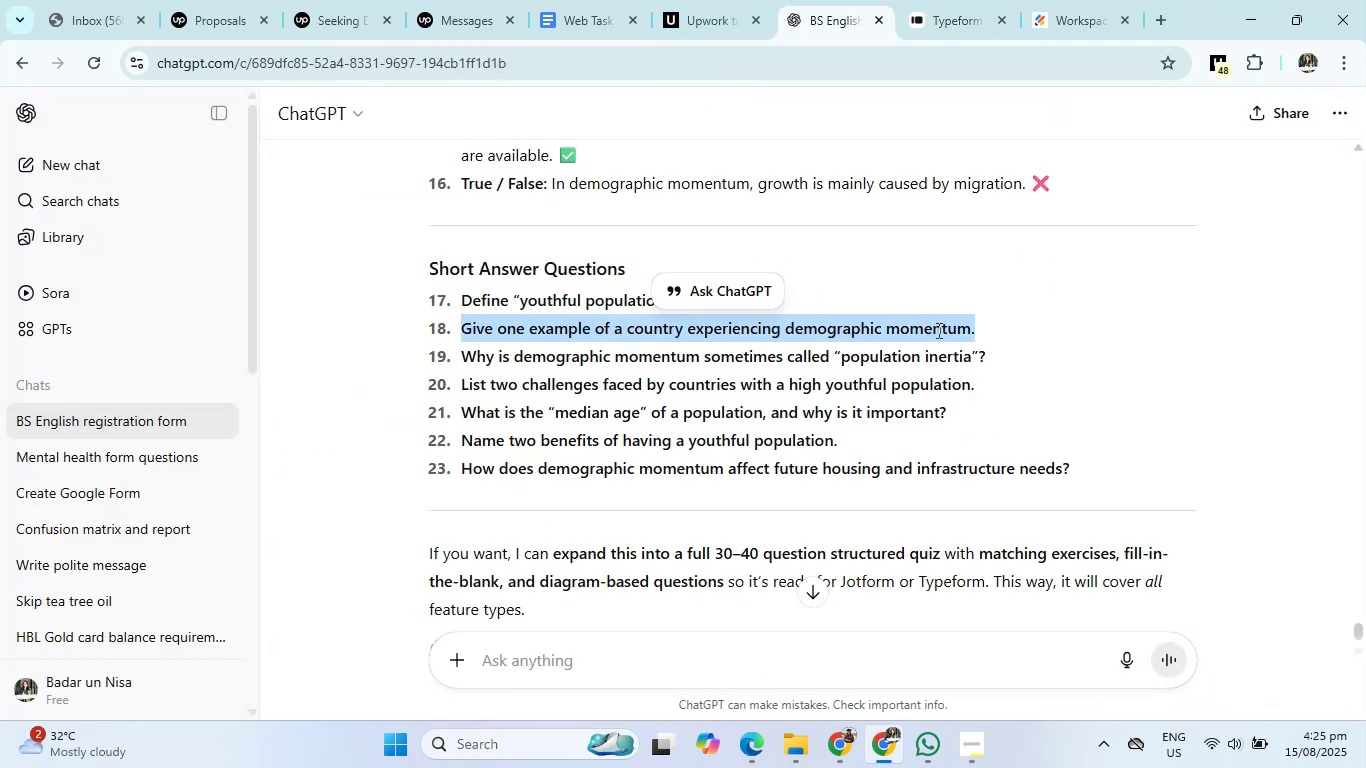 
right_click([937, 330])
 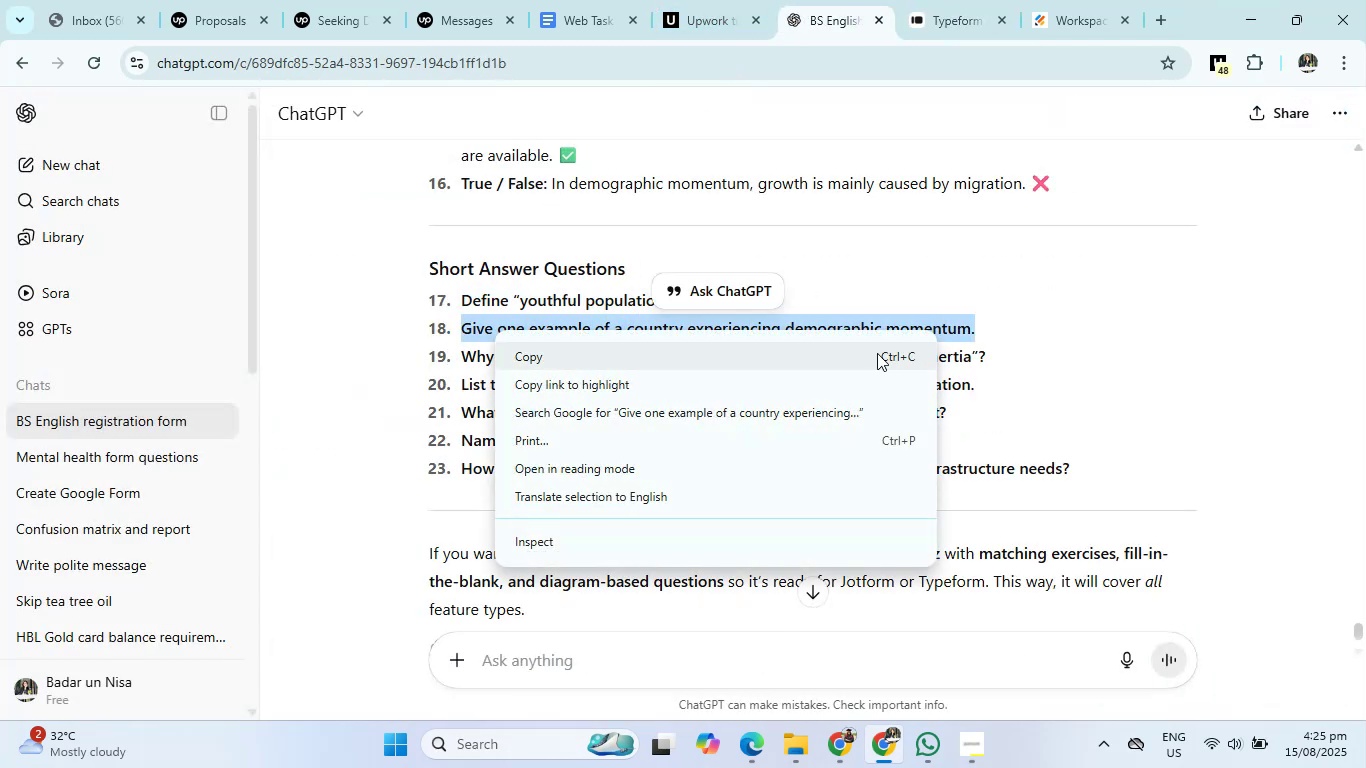 
left_click([858, 354])
 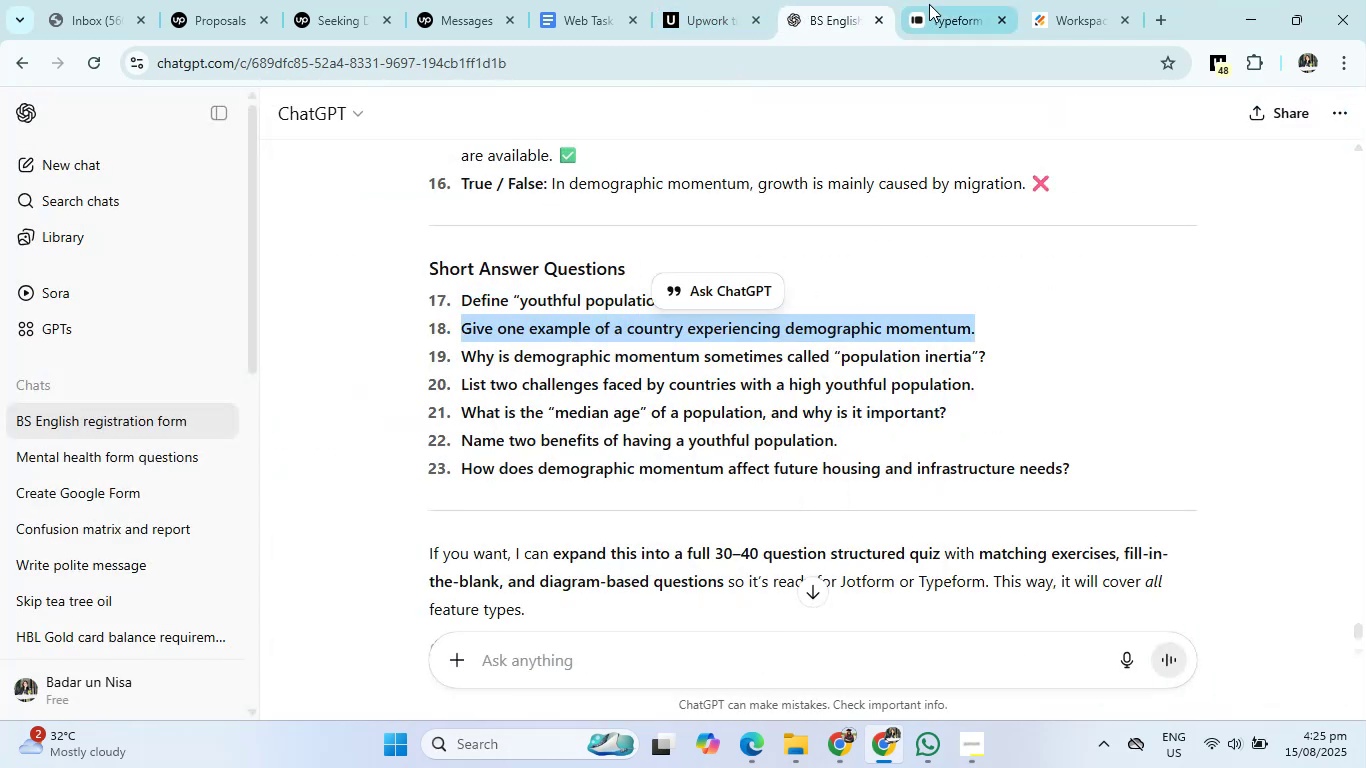 
left_click([934, 0])
 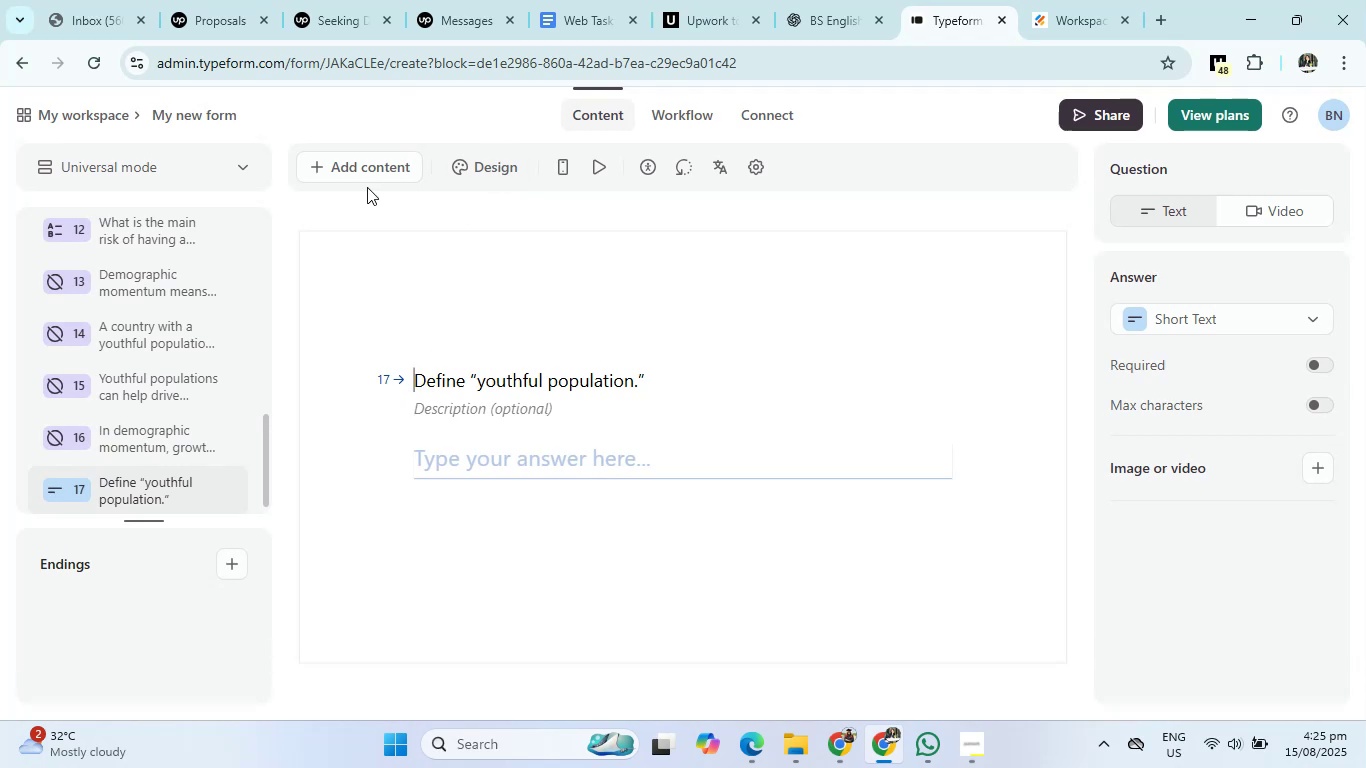 
double_click([365, 172])
 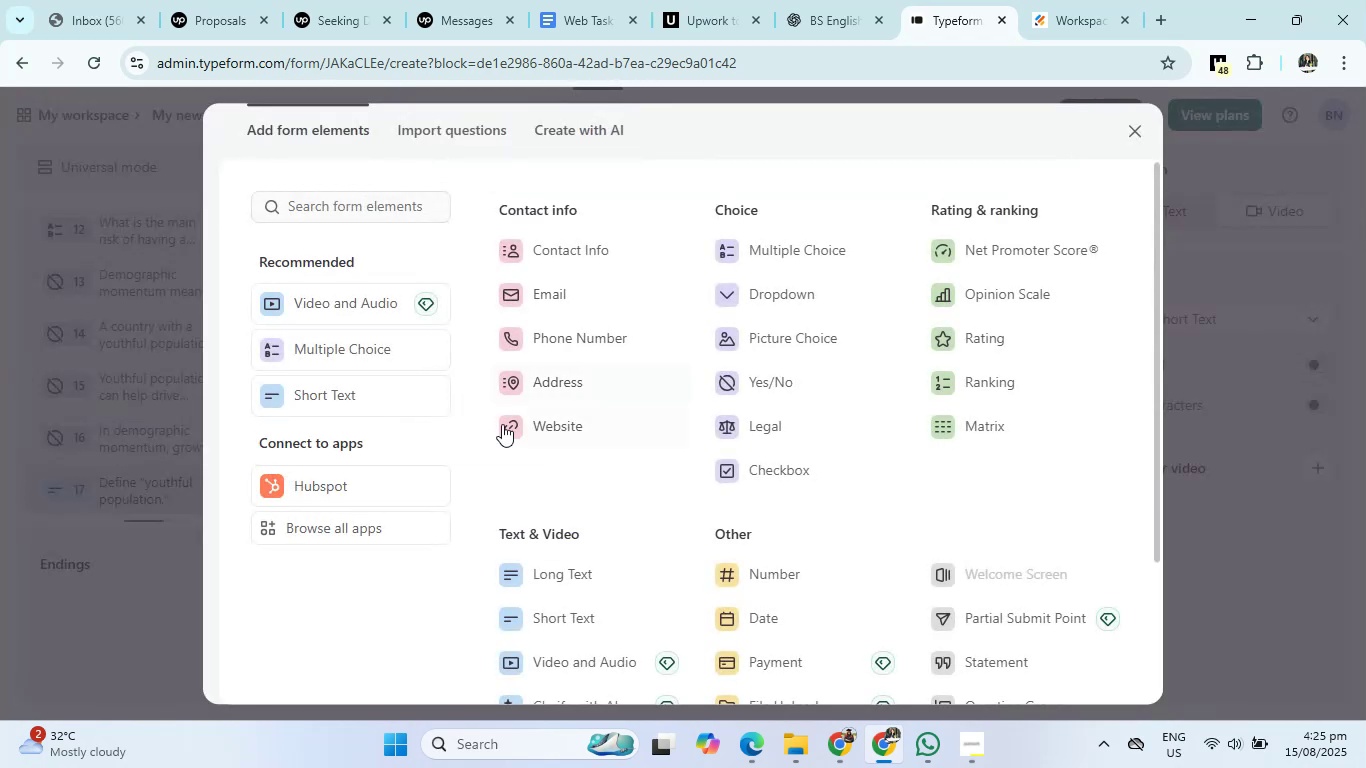 
left_click([365, 397])
 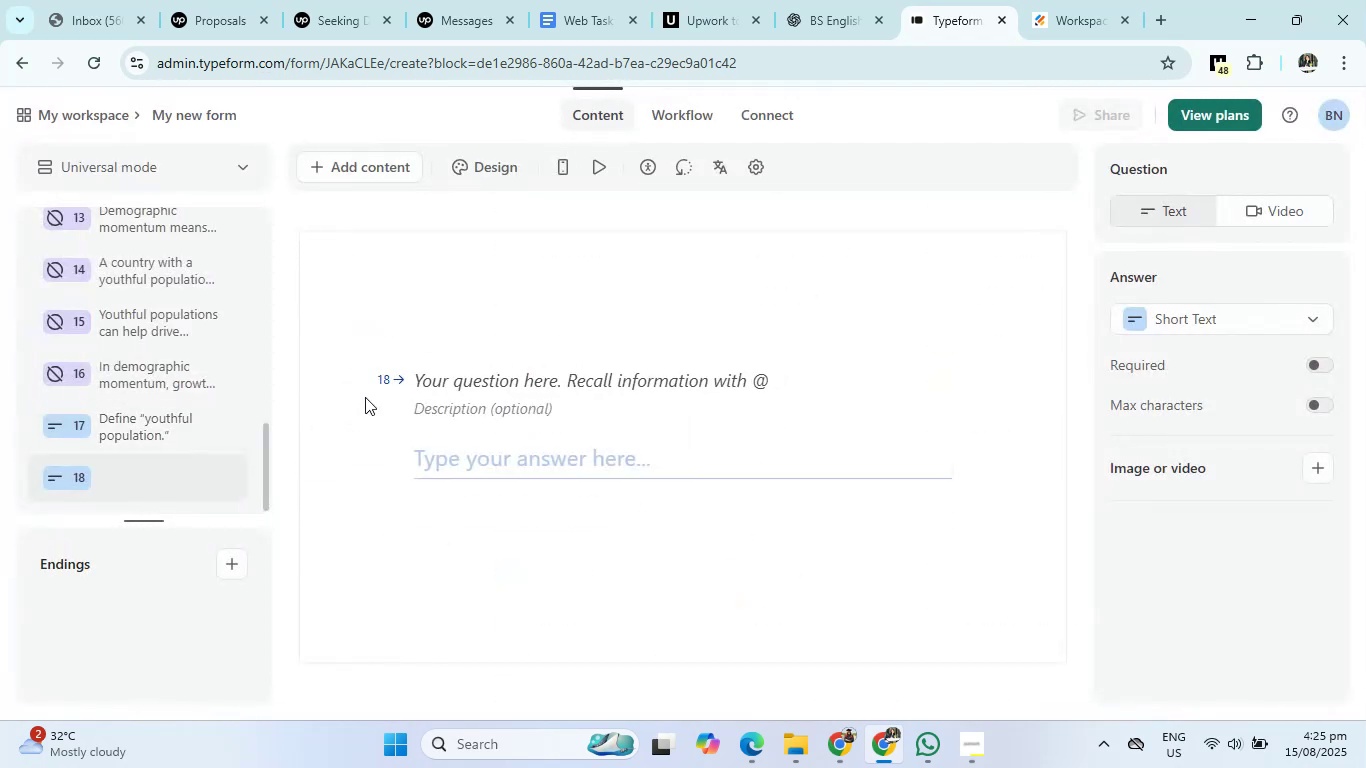 
left_click([470, 385])
 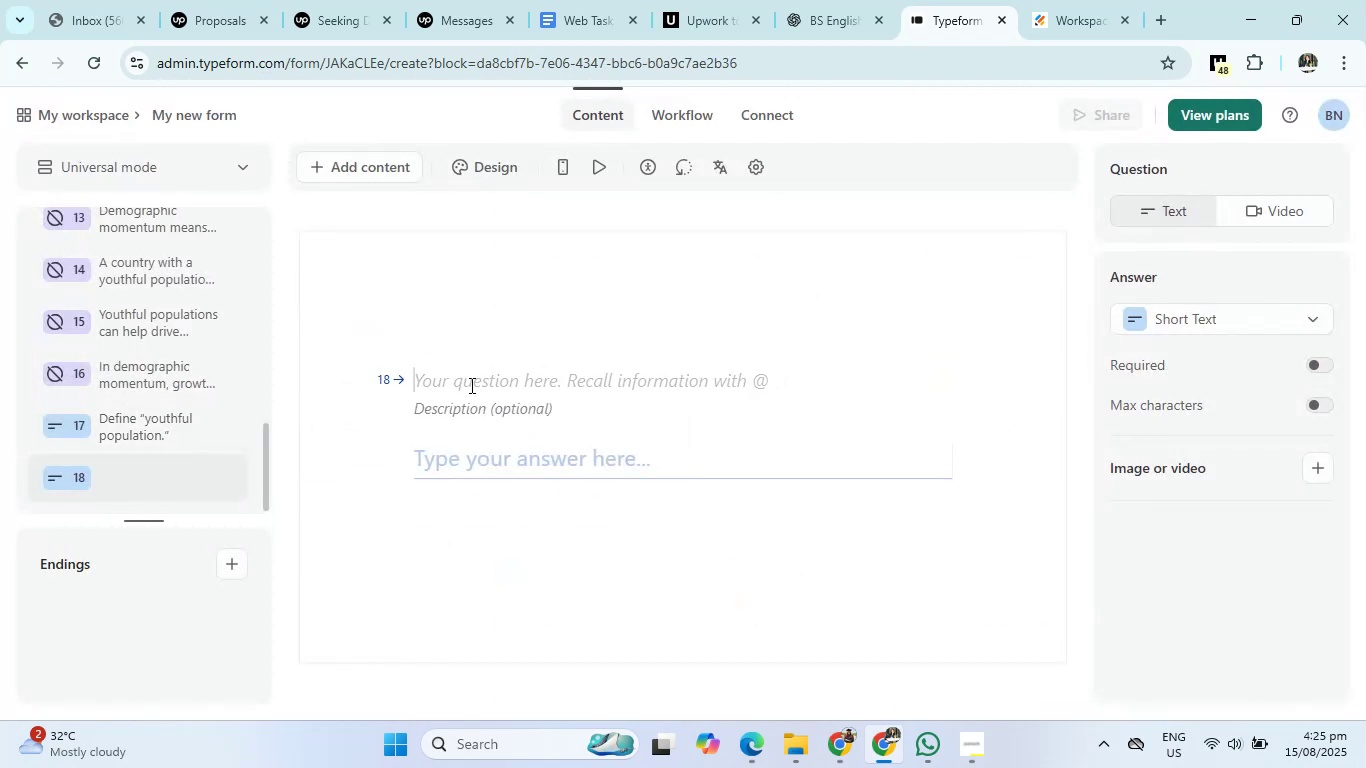 
right_click([470, 385])
 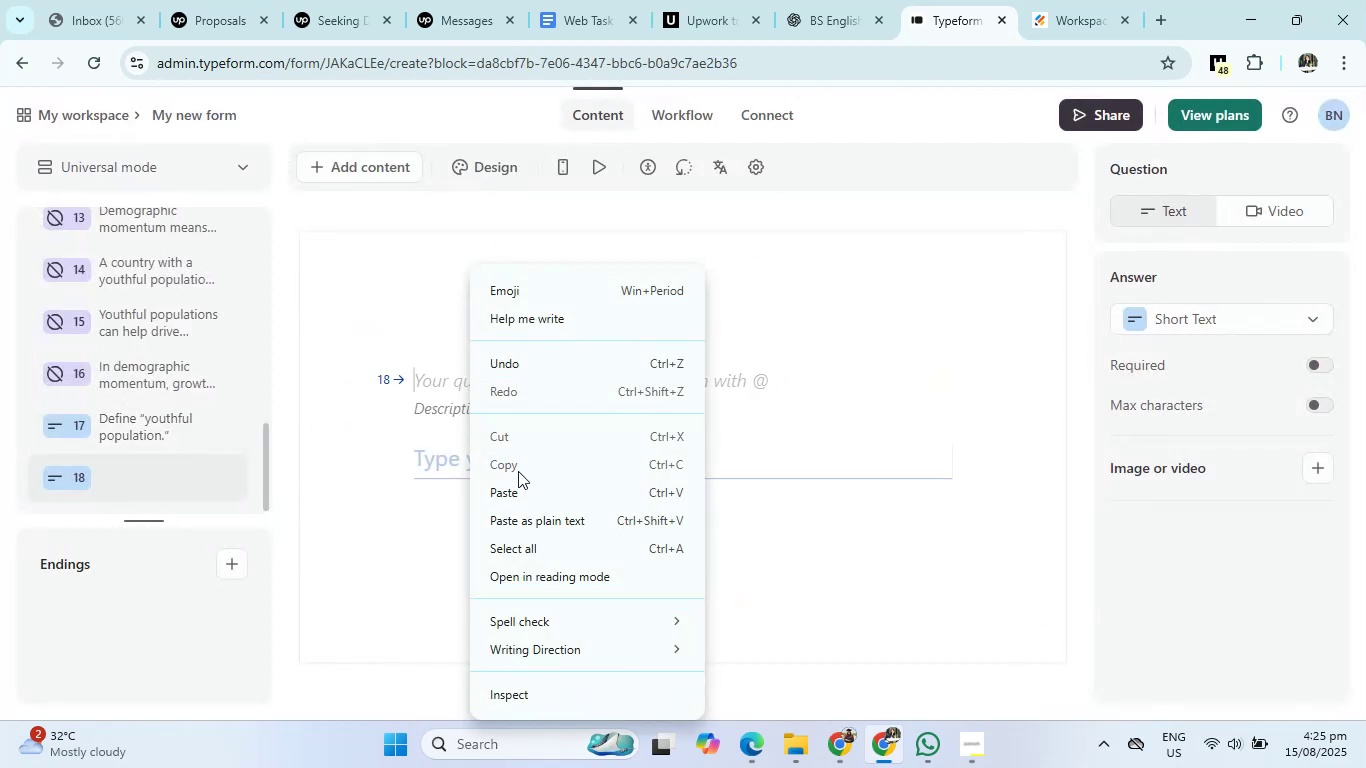 
left_click([527, 492])
 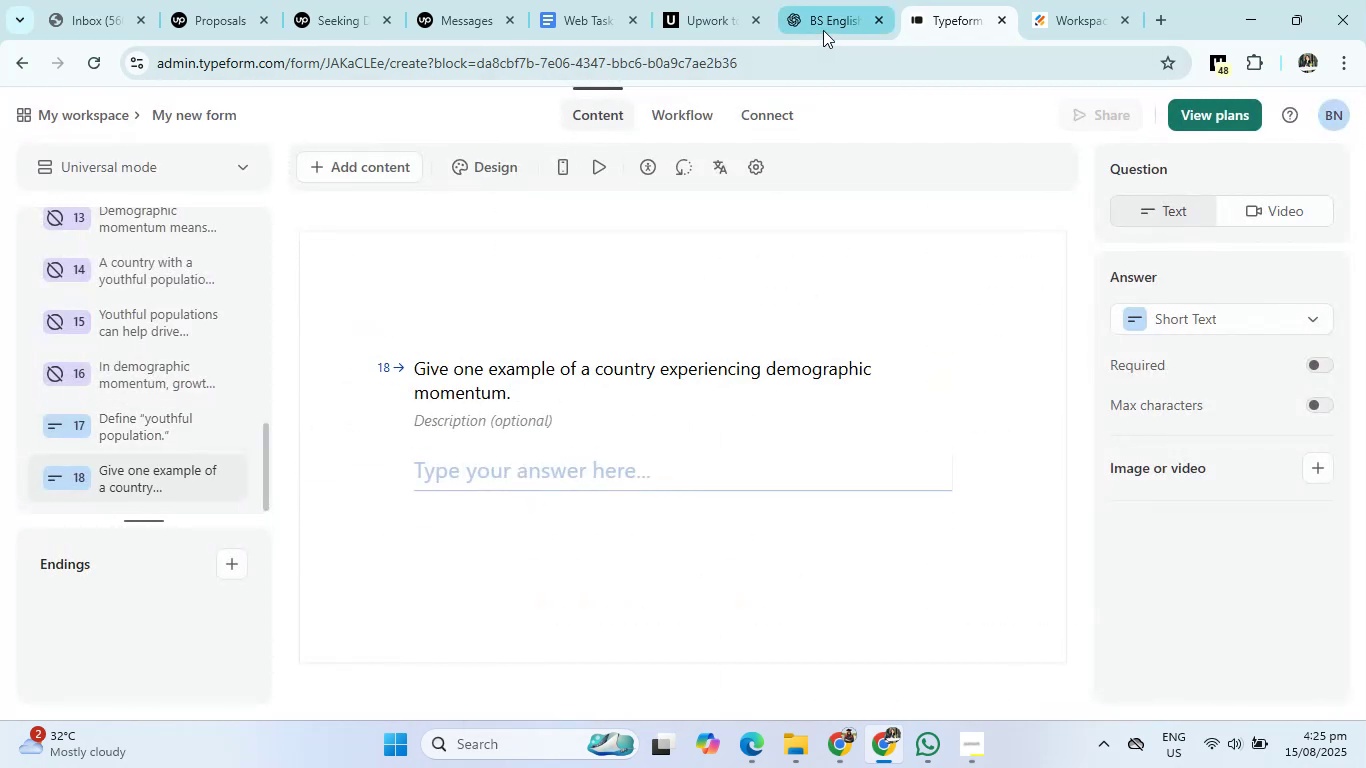 
left_click([824, 26])
 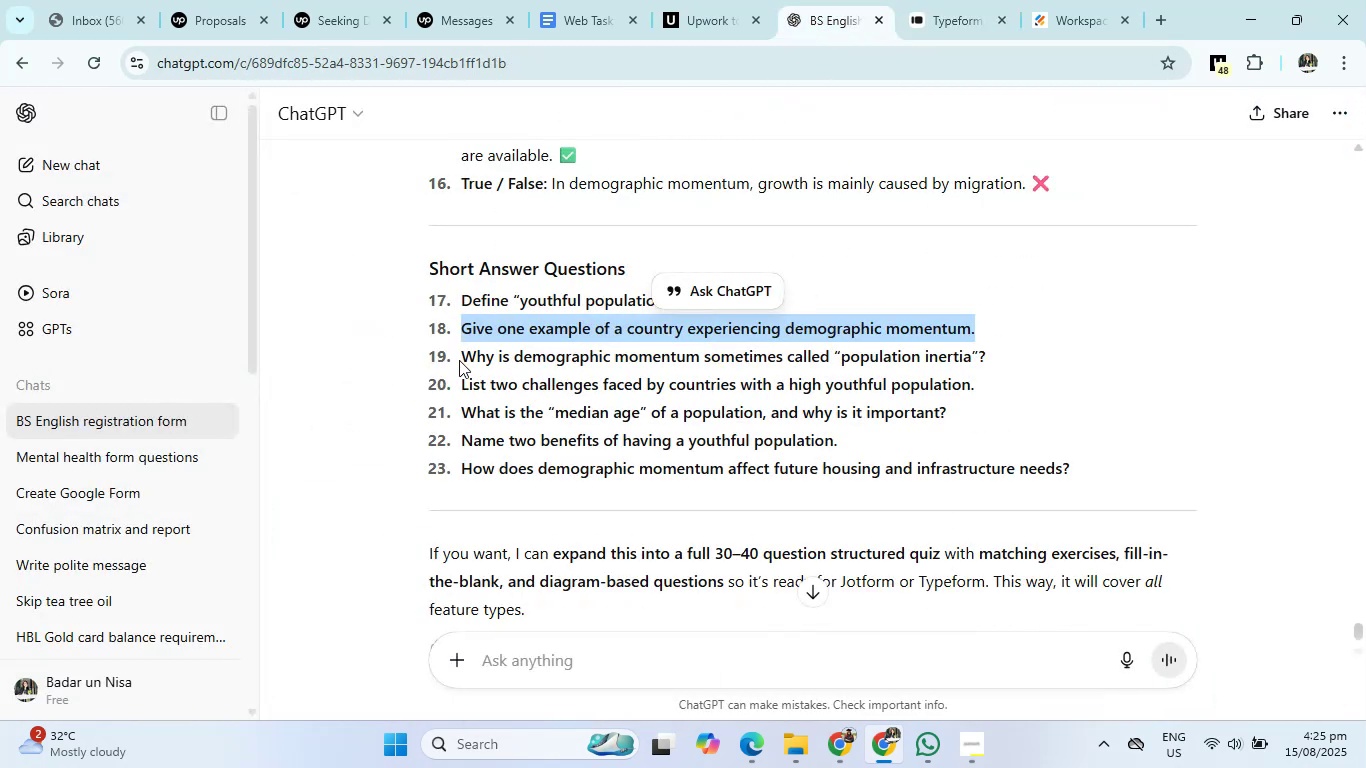 
left_click_drag(start_coordinate=[459, 360], to_coordinate=[1039, 363])
 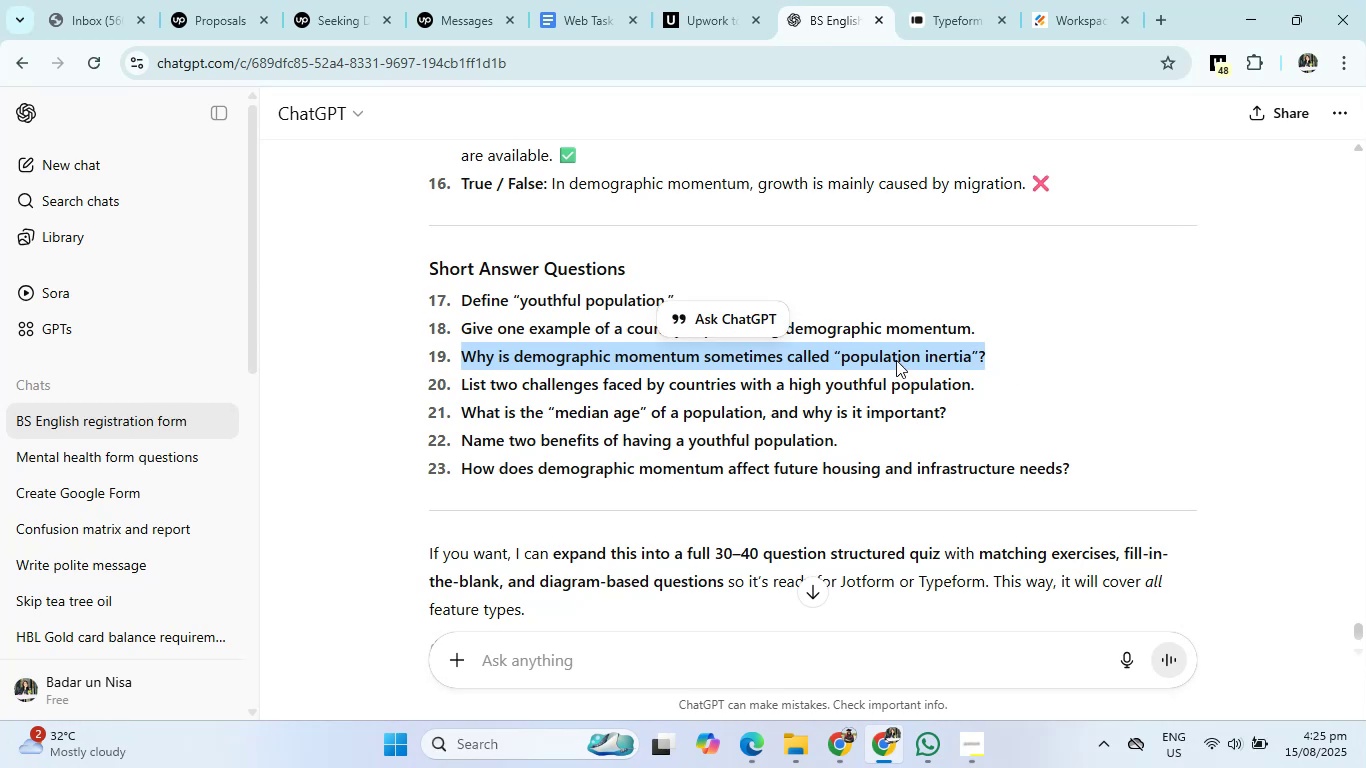 
right_click([897, 358])
 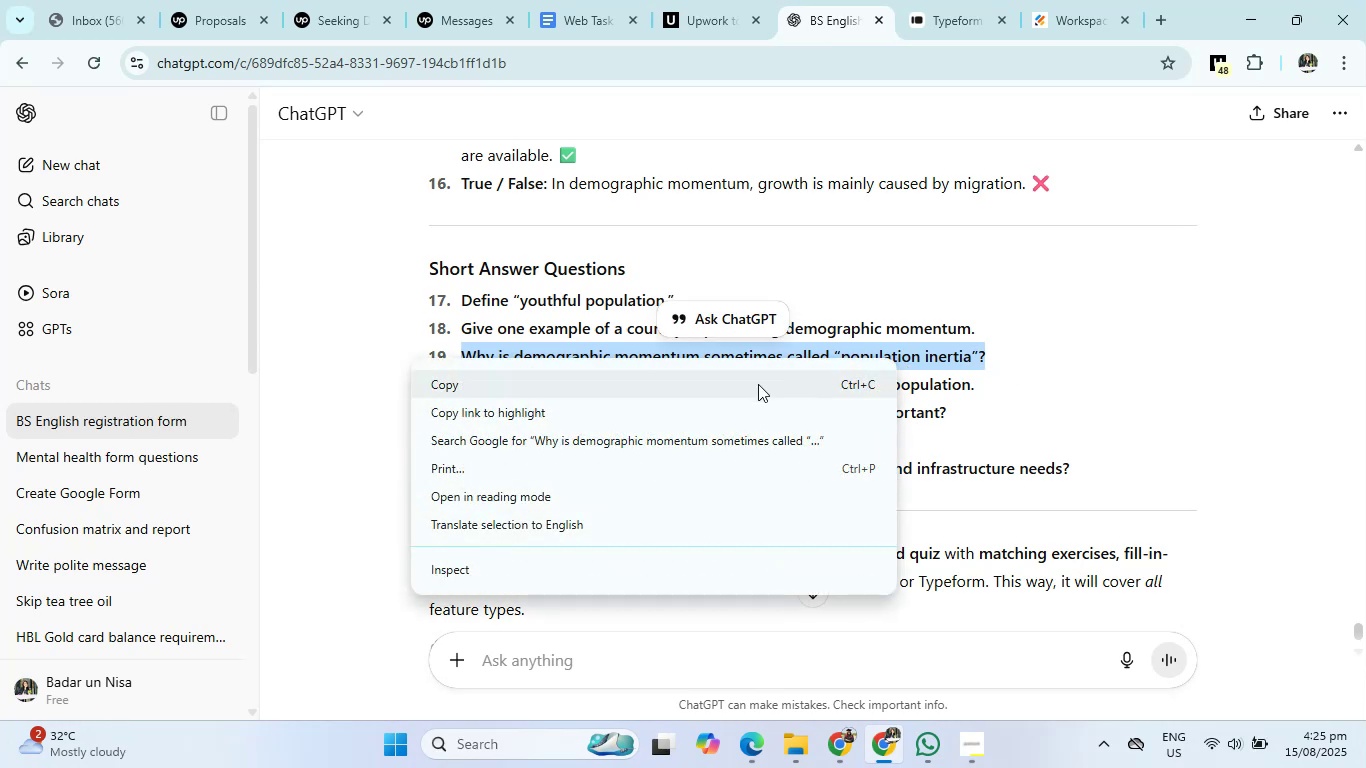 
left_click([750, 384])
 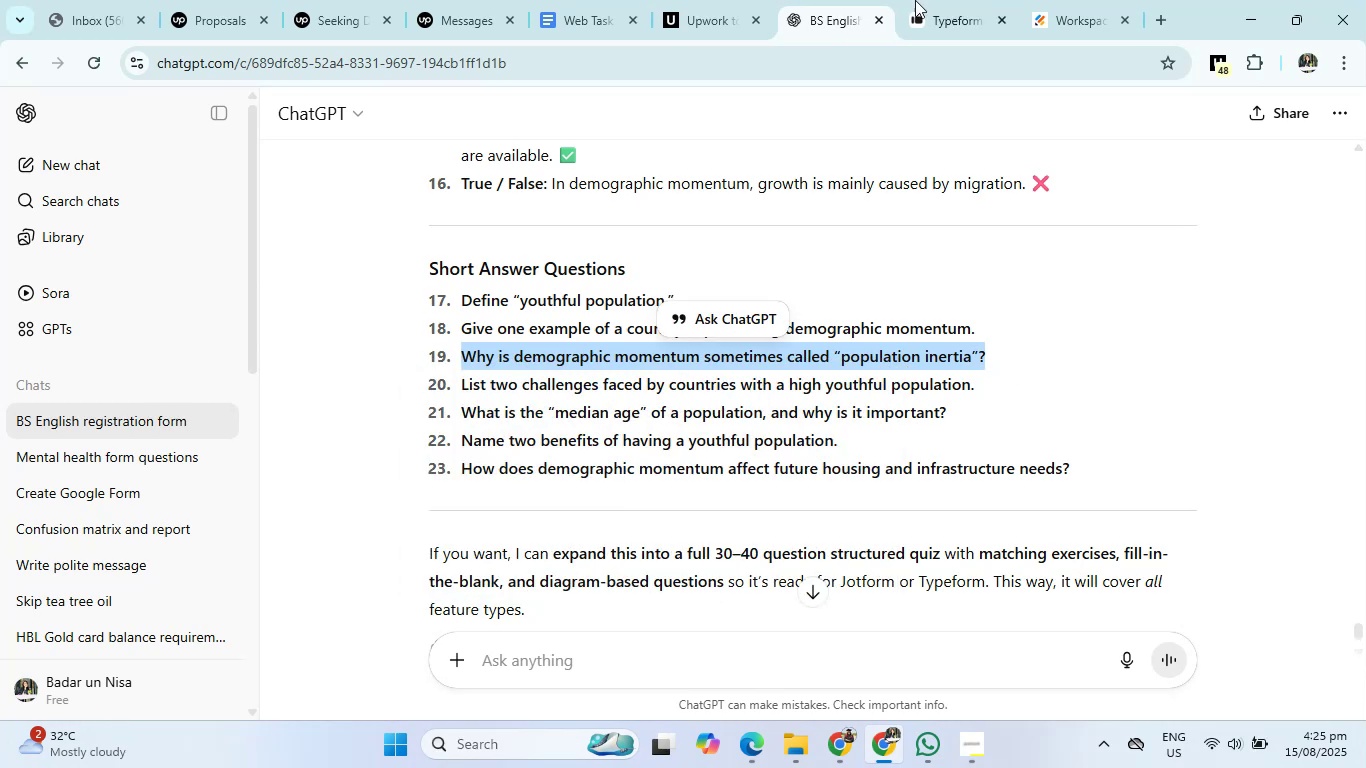 
left_click([938, 0])
 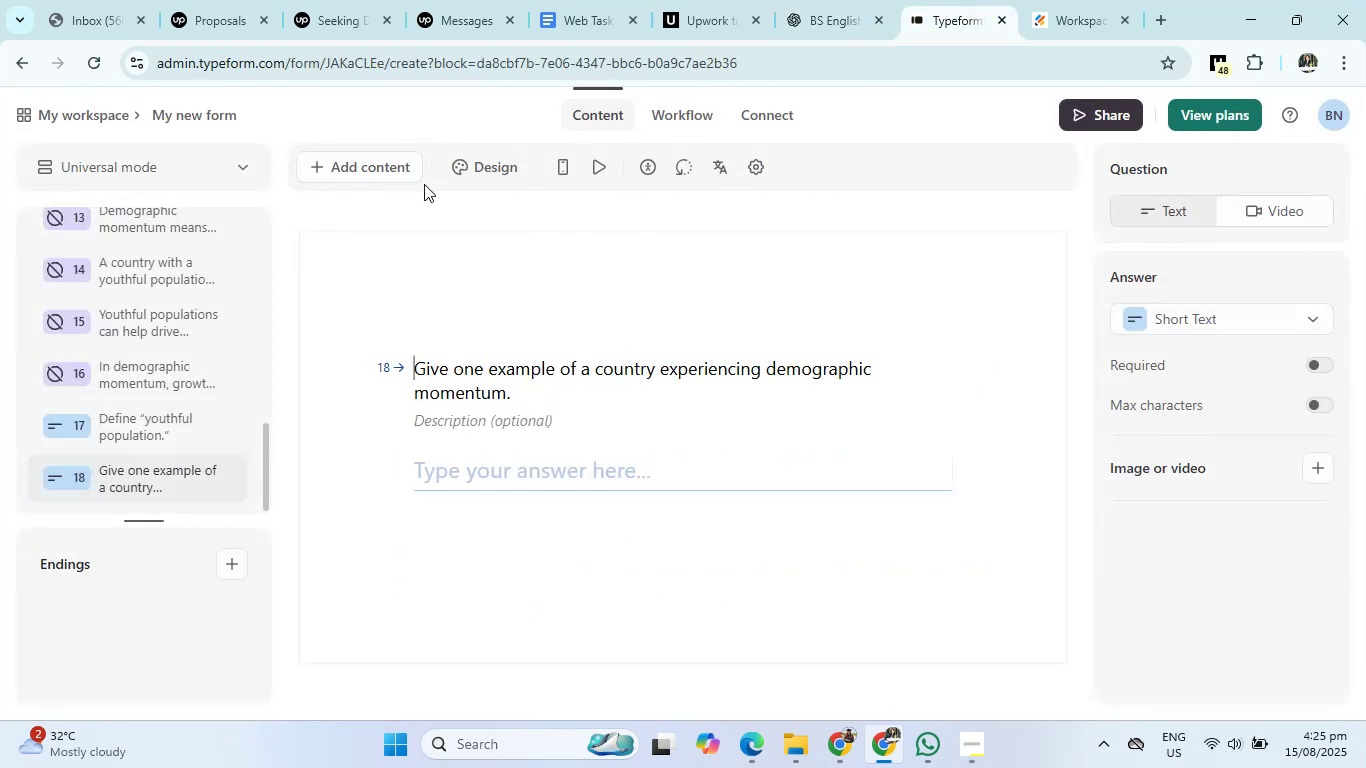 
left_click([387, 163])
 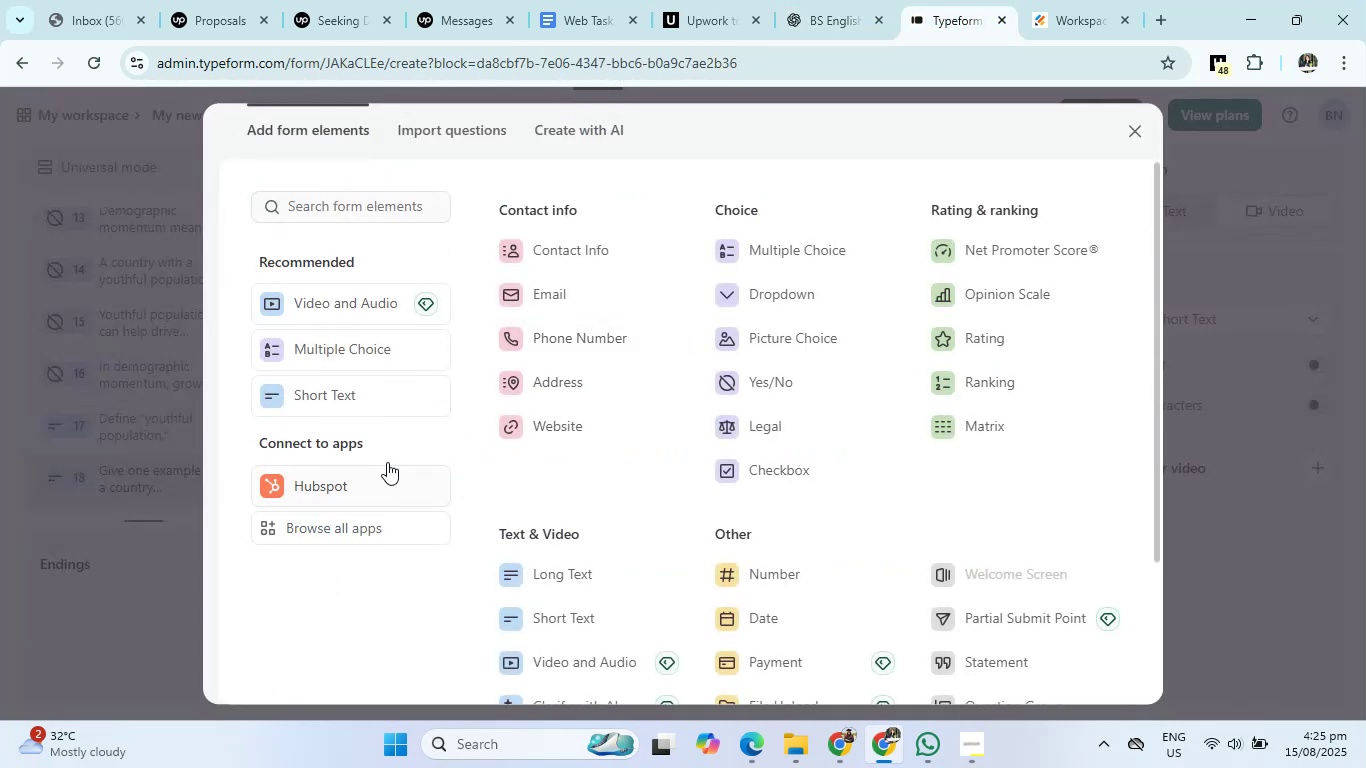 
left_click([365, 401])
 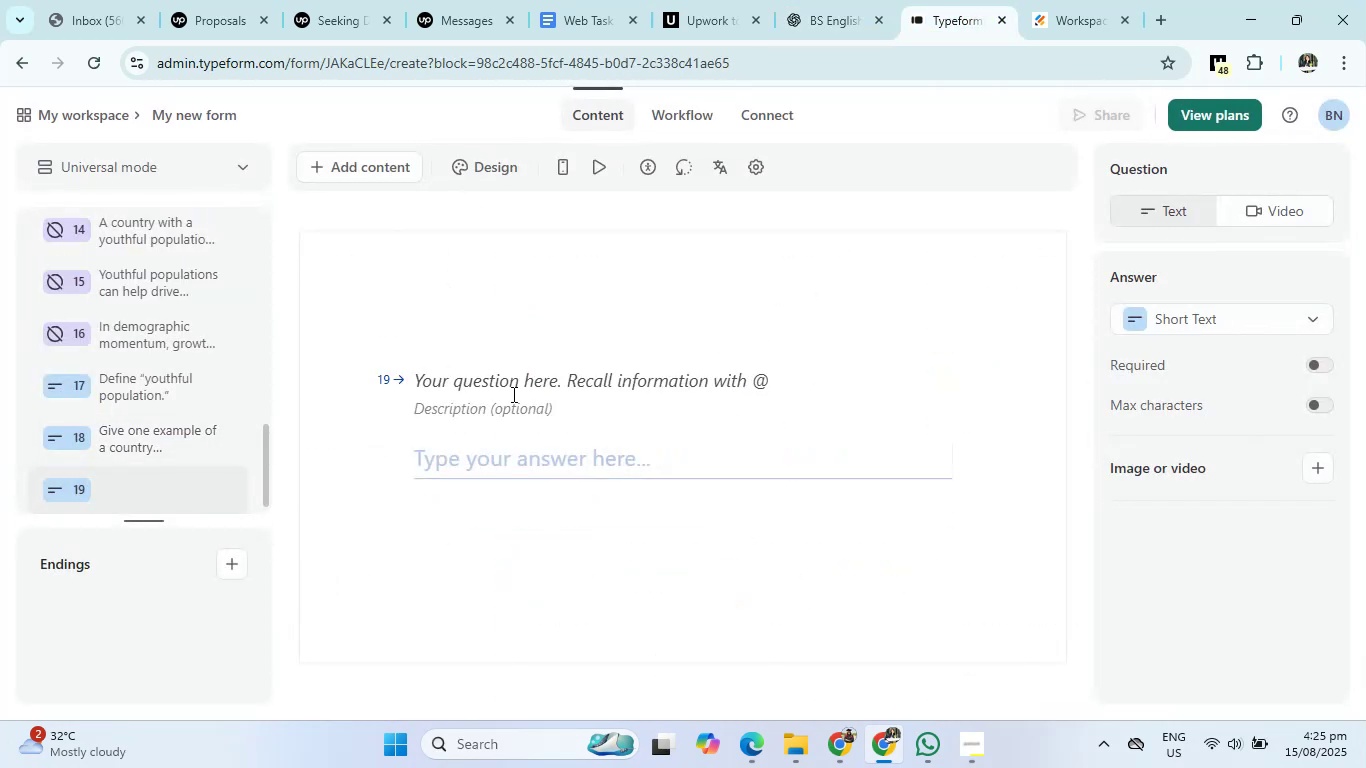 
left_click([516, 379])
 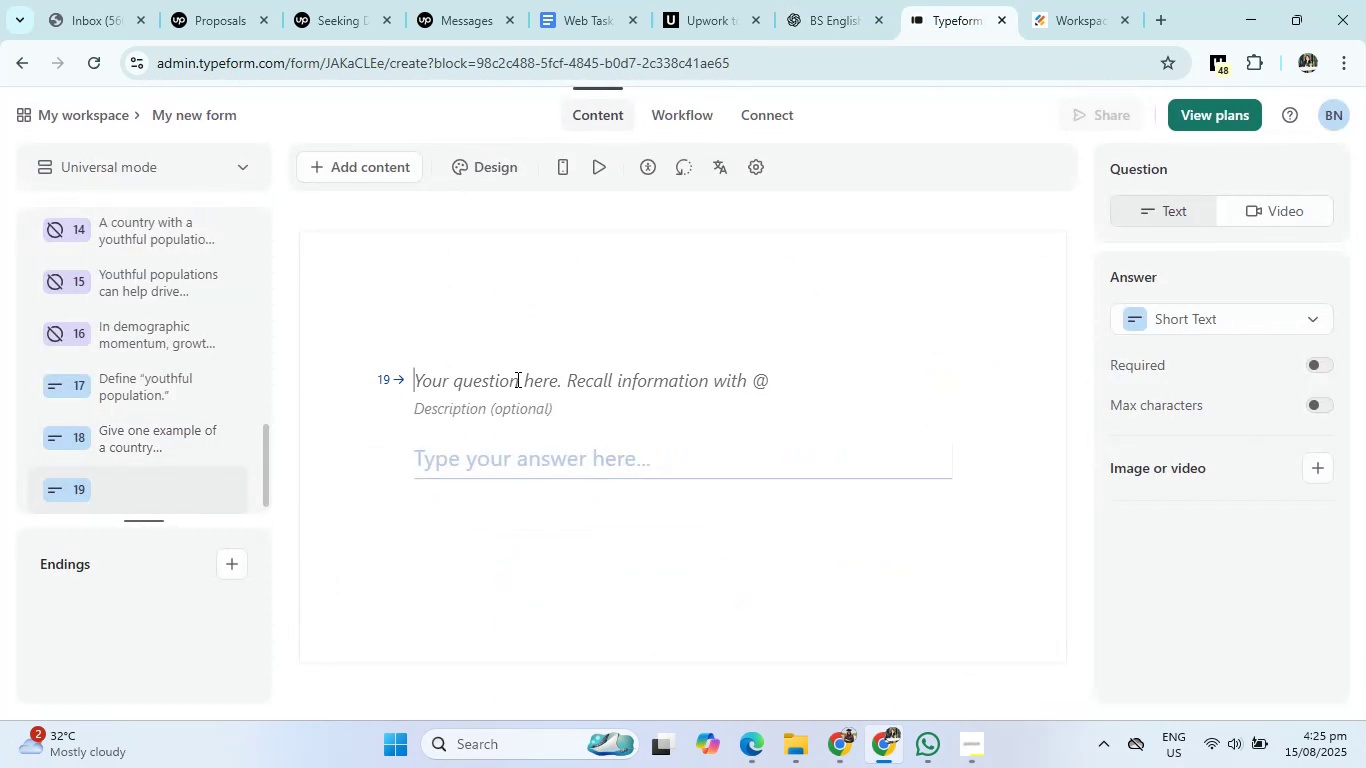 
right_click([516, 379])
 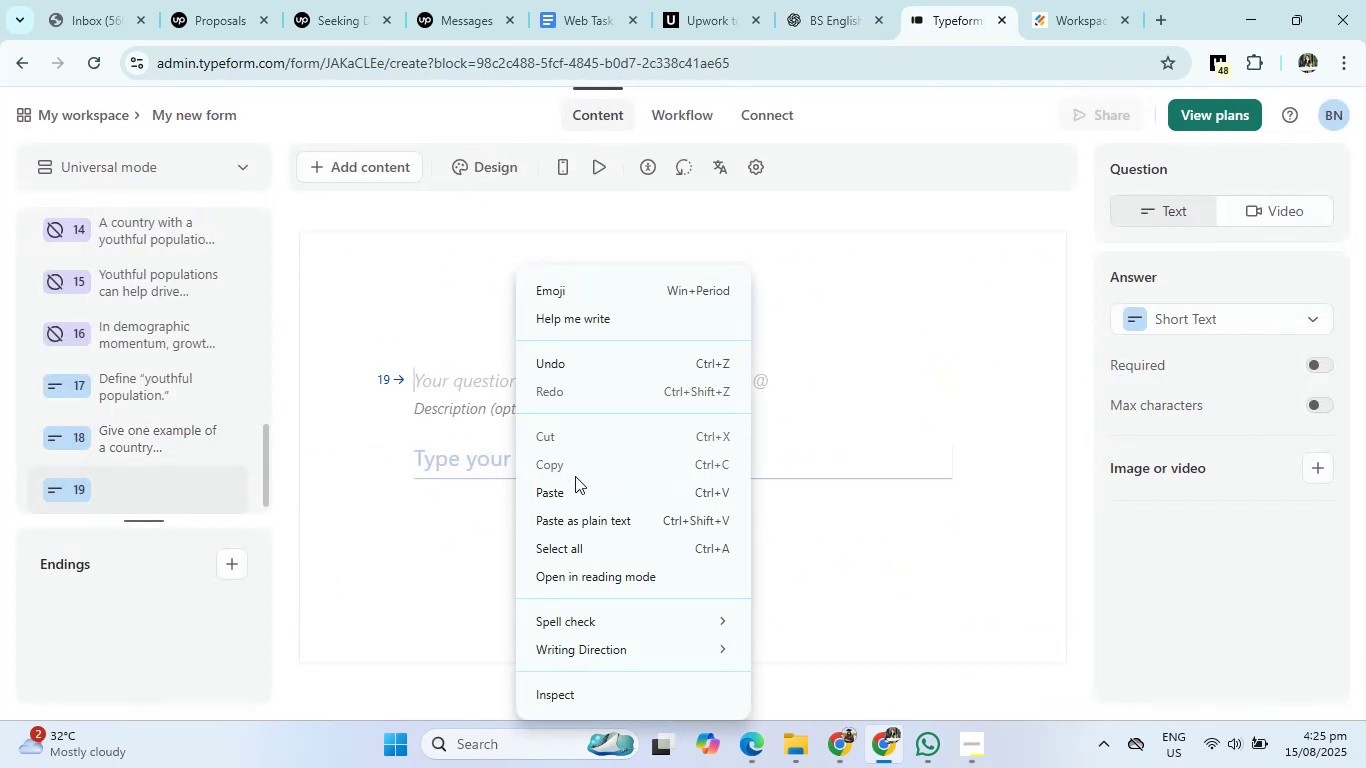 
left_click([576, 494])
 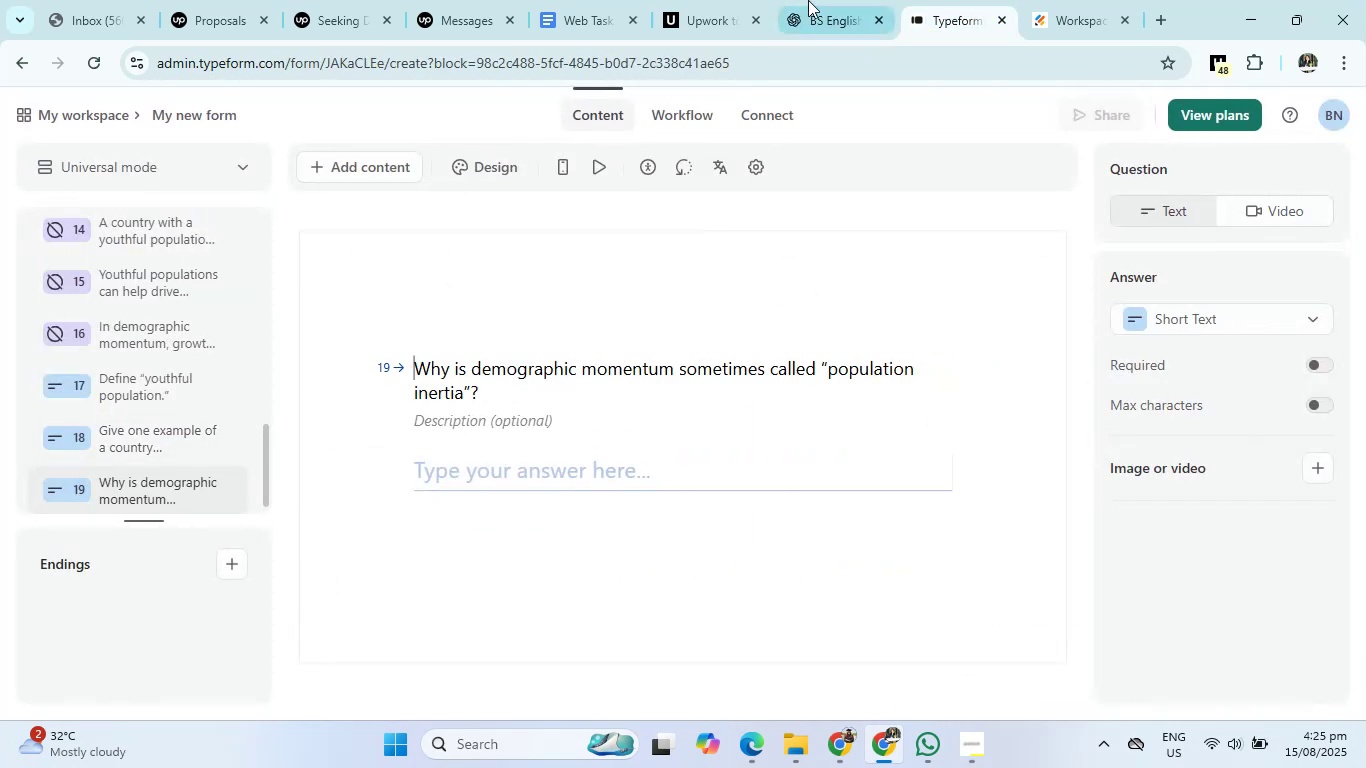 
left_click([813, 0])
 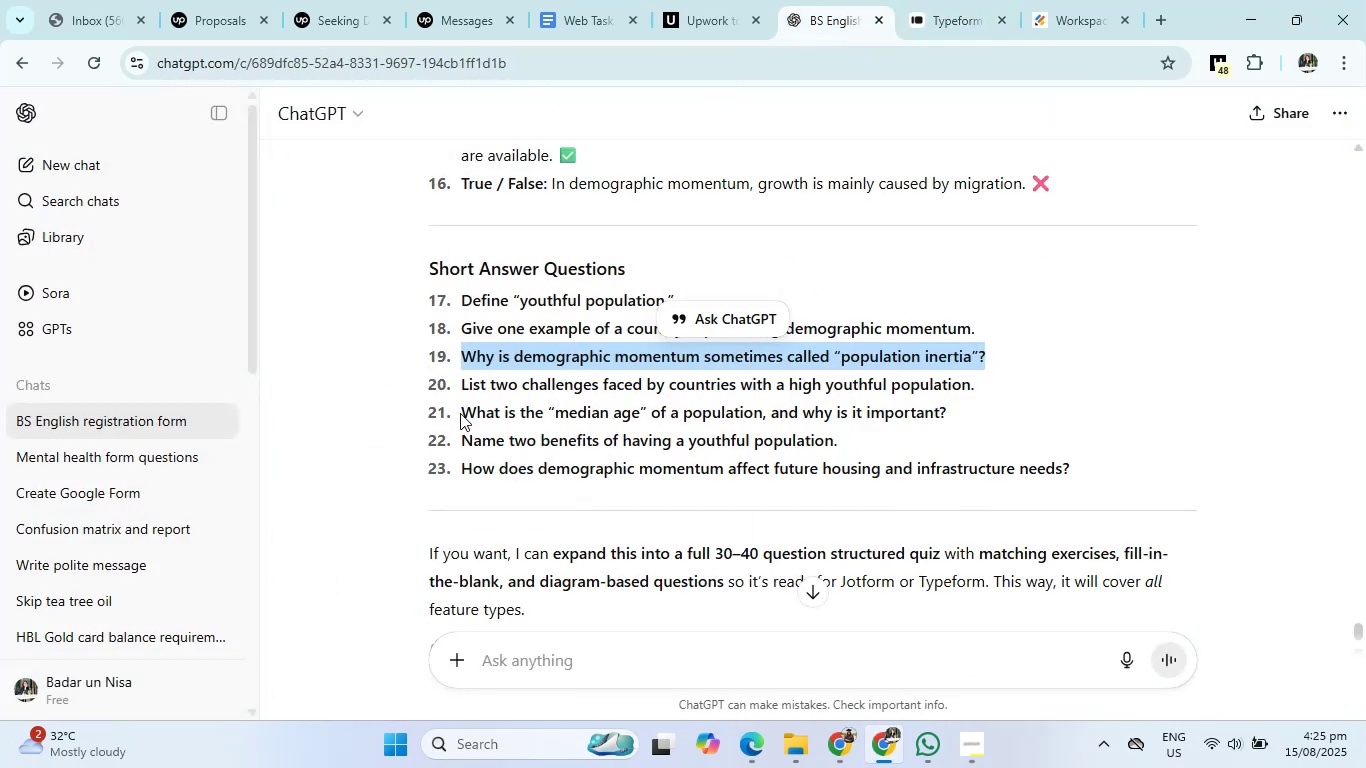 
left_click_drag(start_coordinate=[461, 391], to_coordinate=[978, 380])
 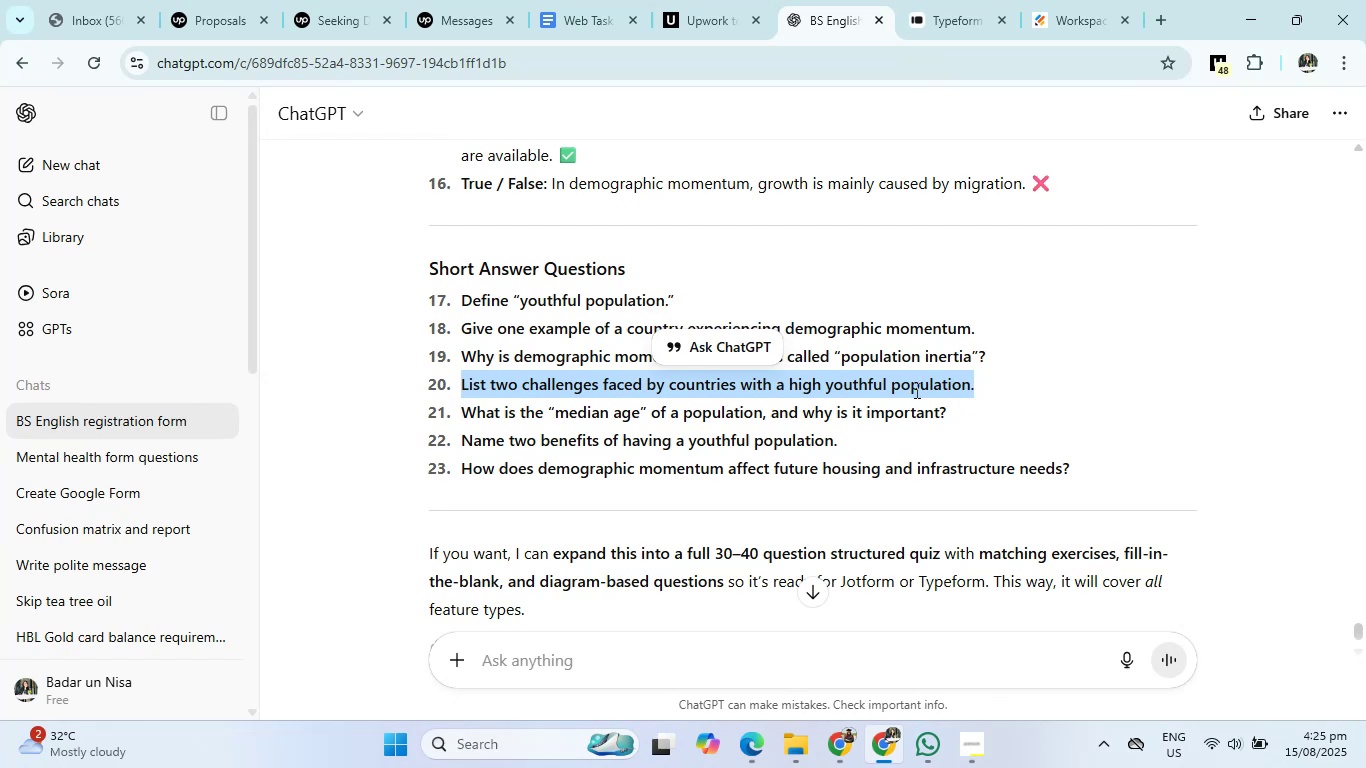 
right_click([915, 390])
 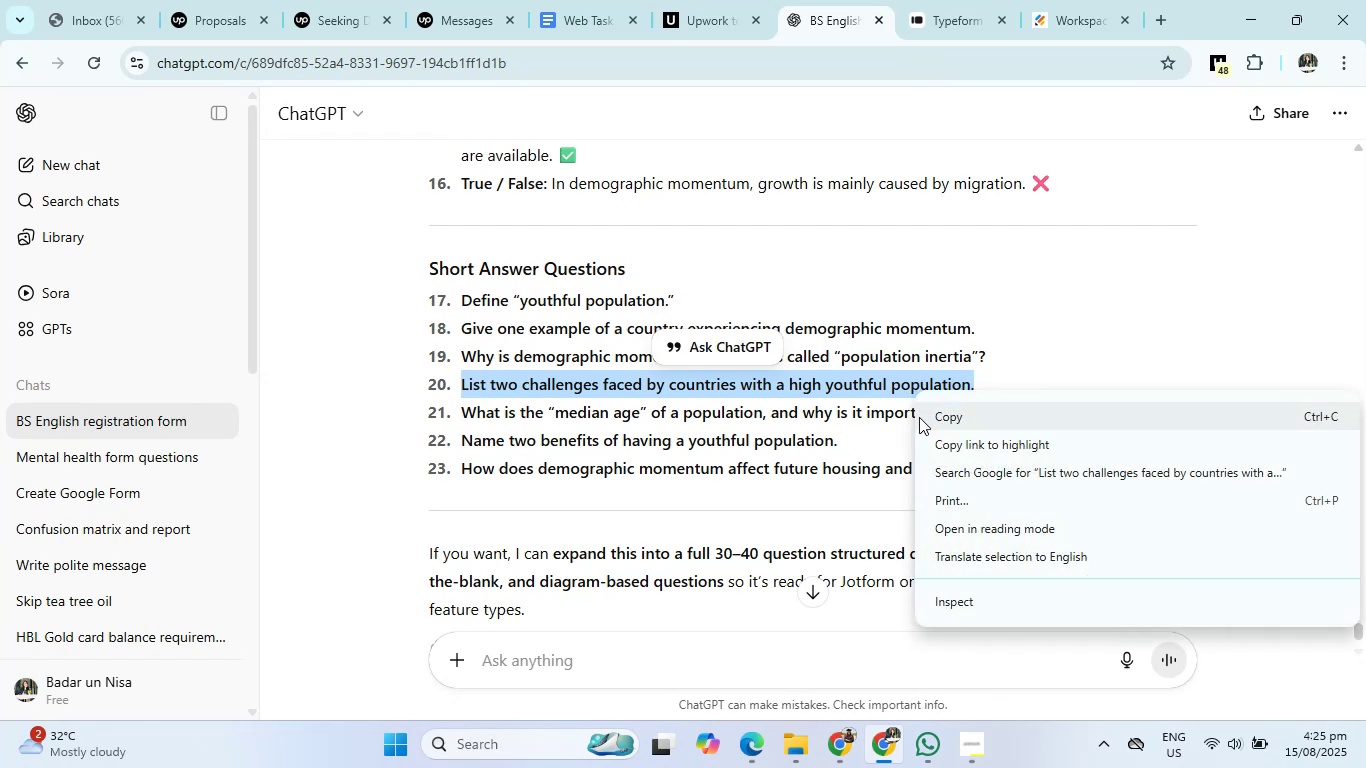 
left_click([919, 419])
 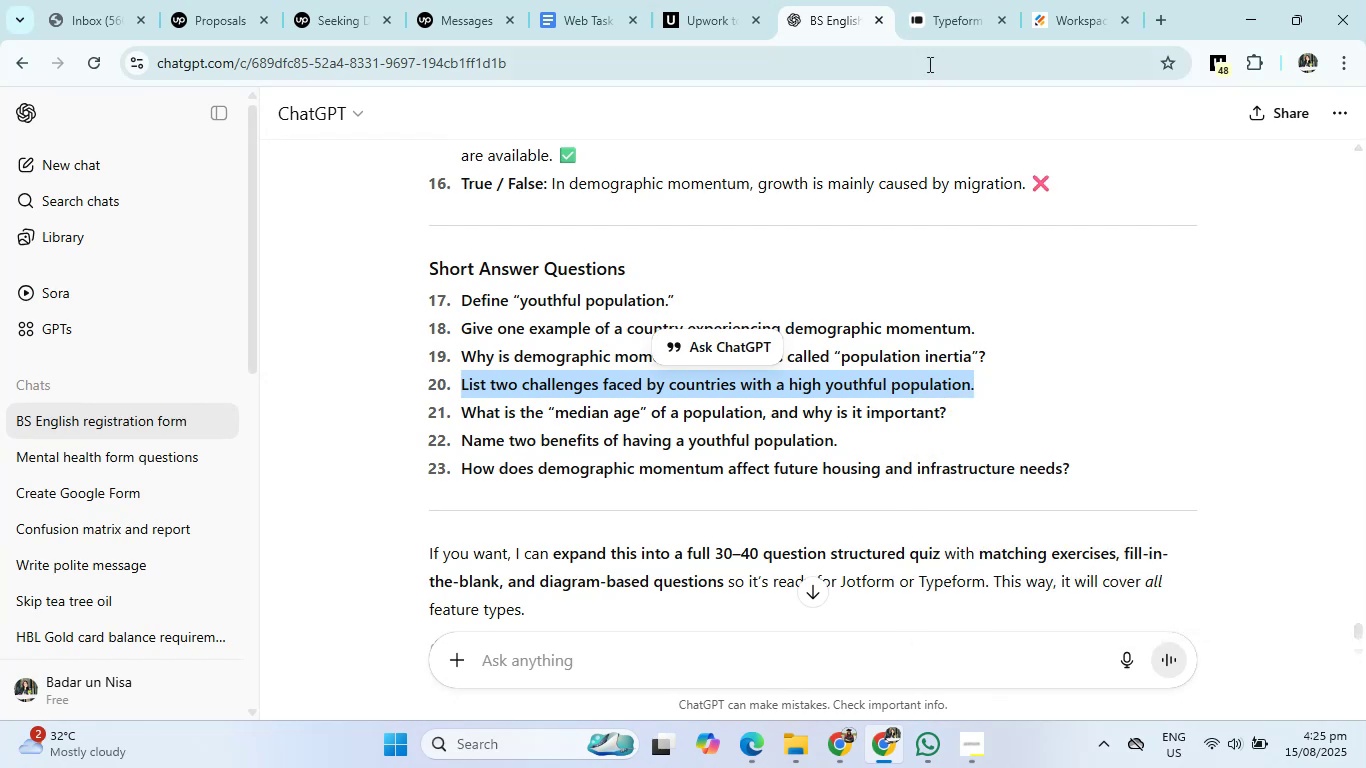 
left_click([943, 24])
 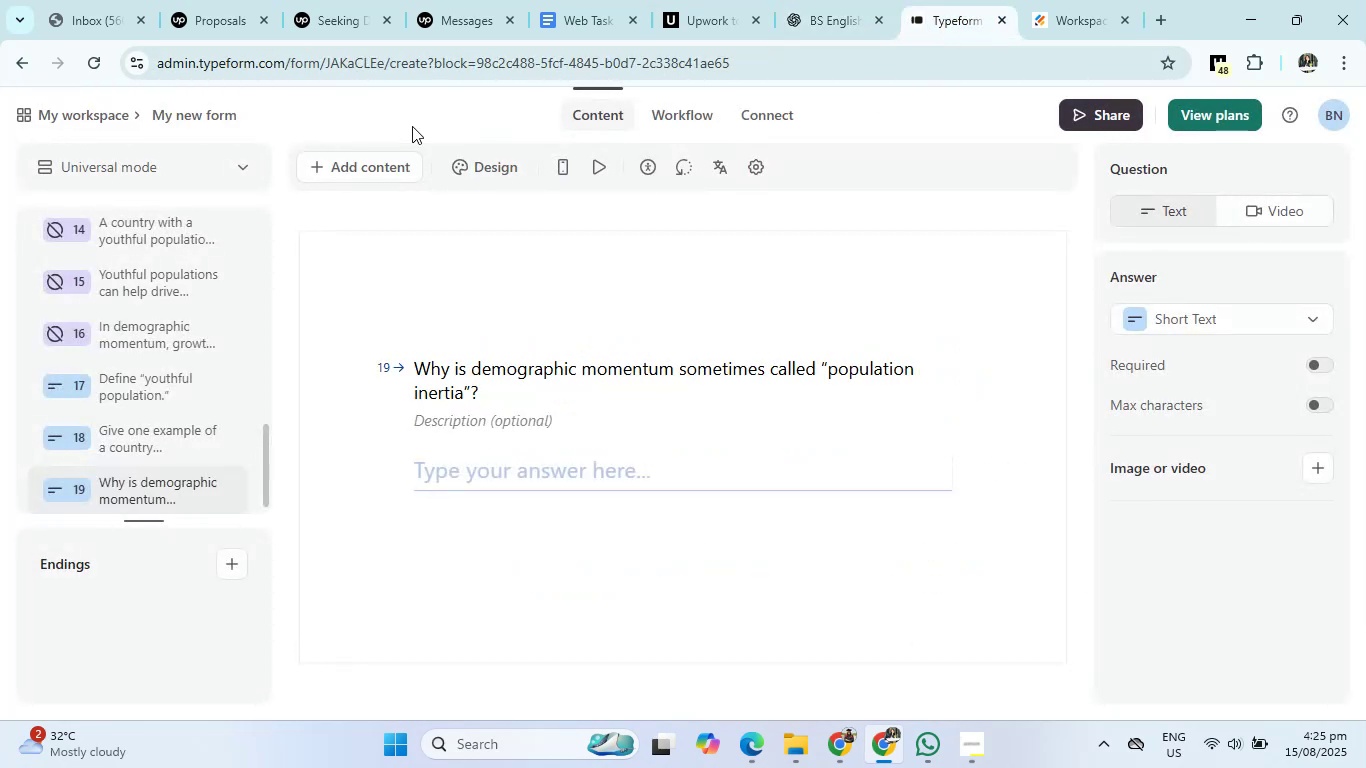 
left_click([369, 161])
 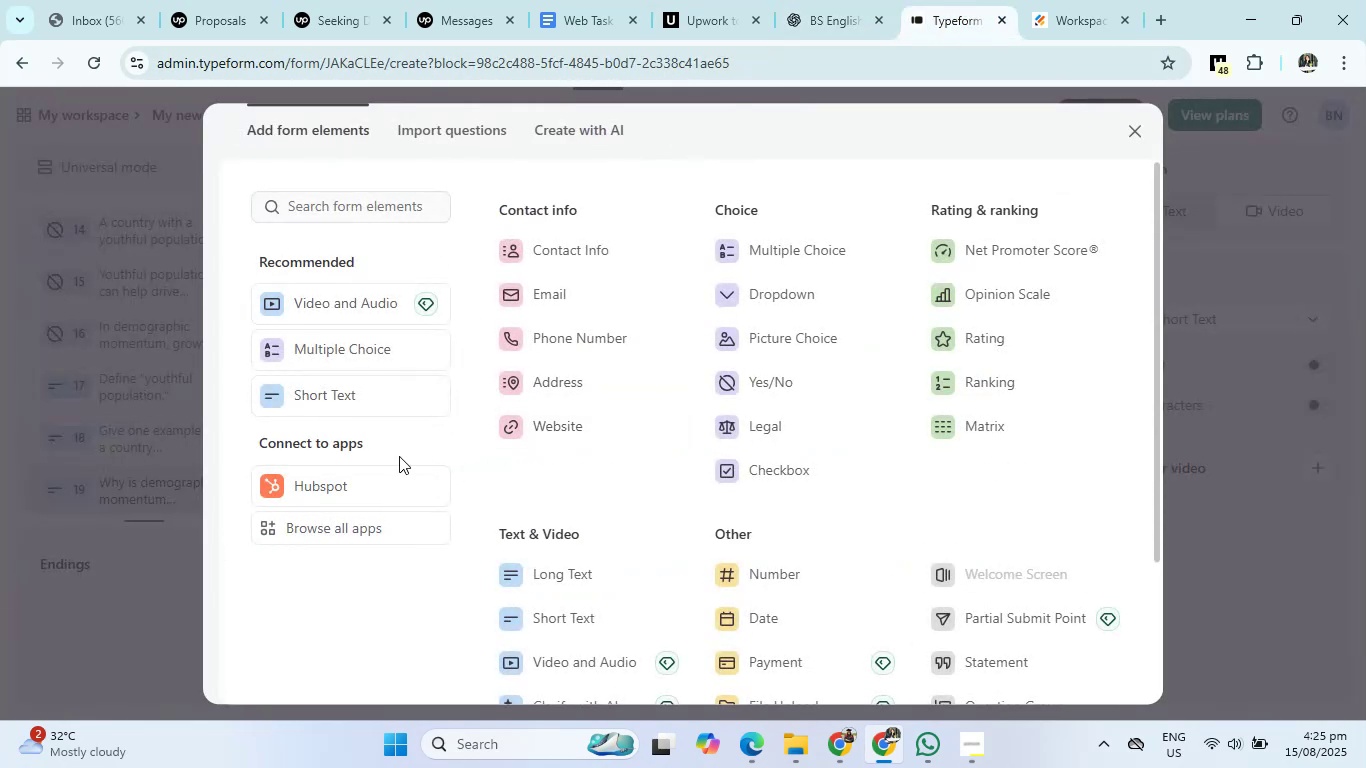 
left_click([342, 392])
 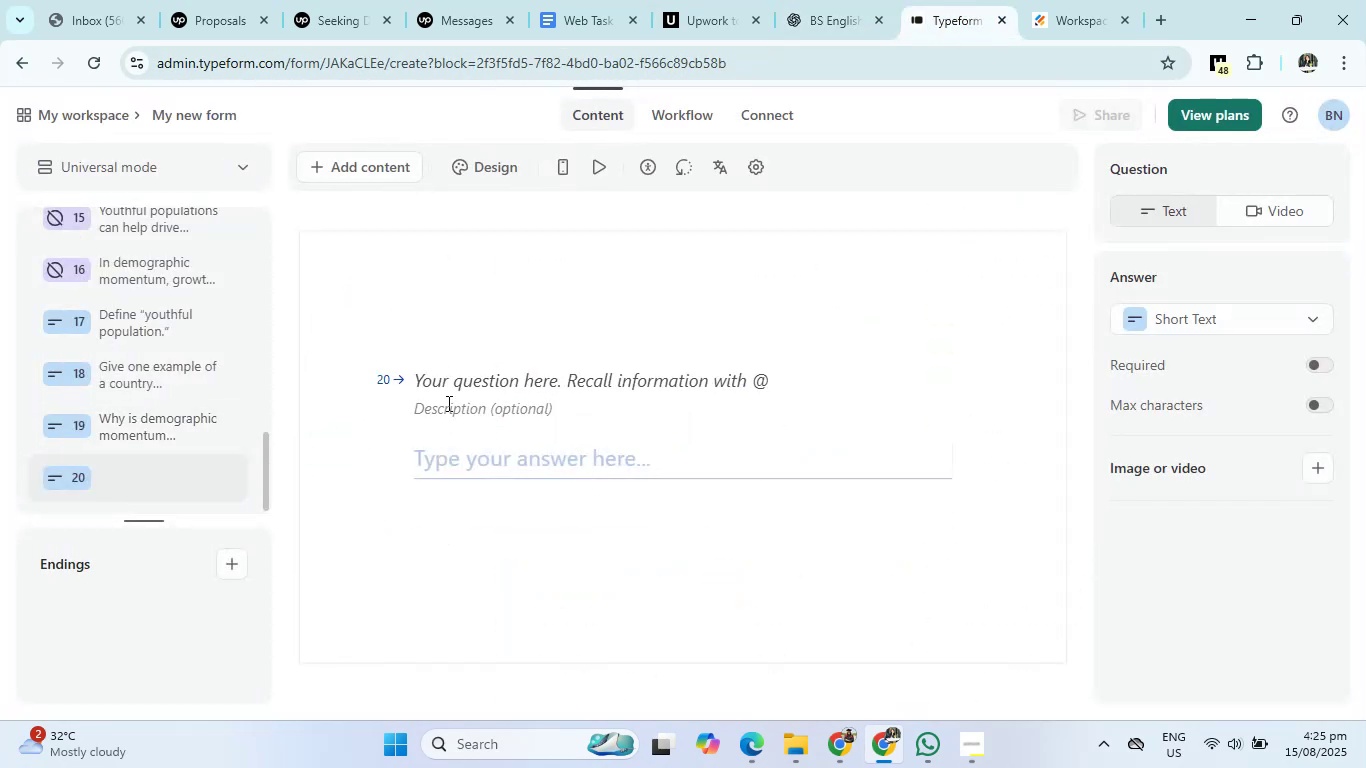 
left_click([468, 377])
 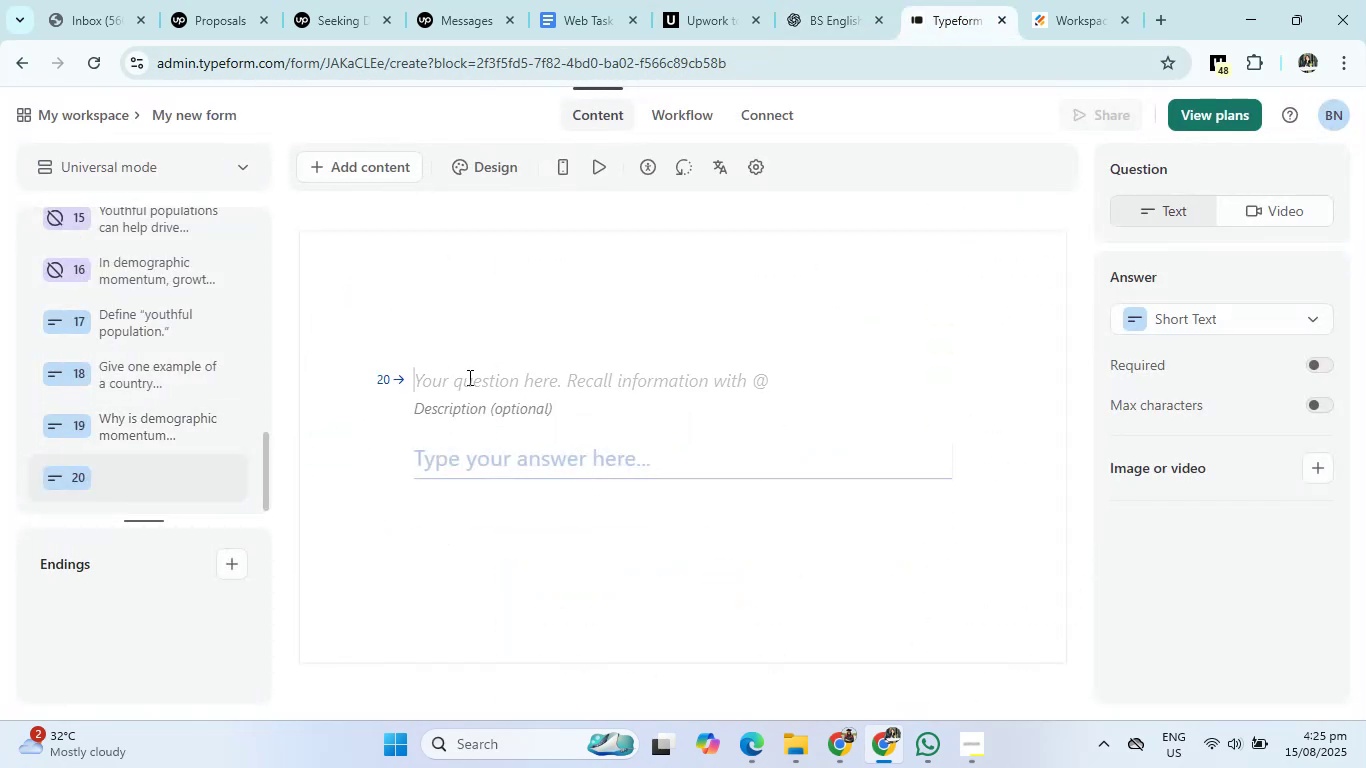 
right_click([468, 377])
 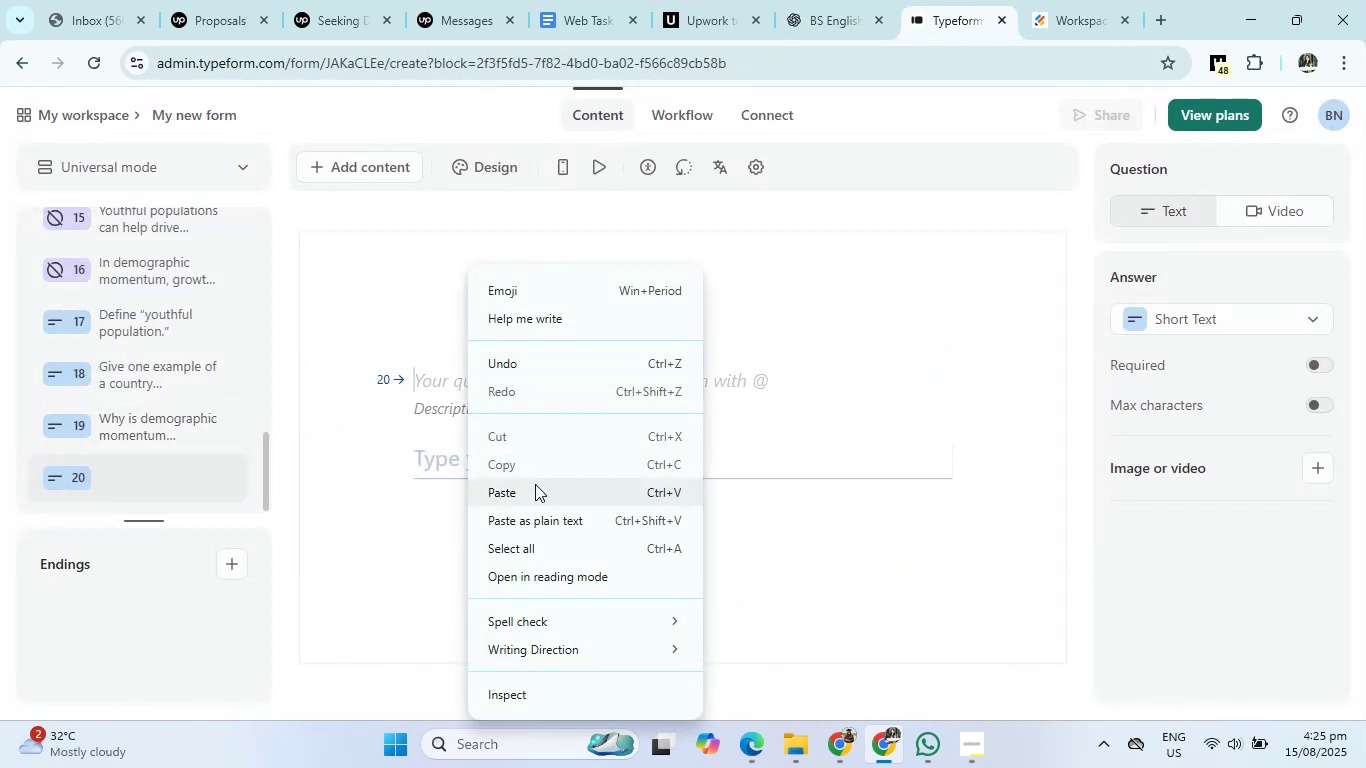 
left_click([536, 487])
 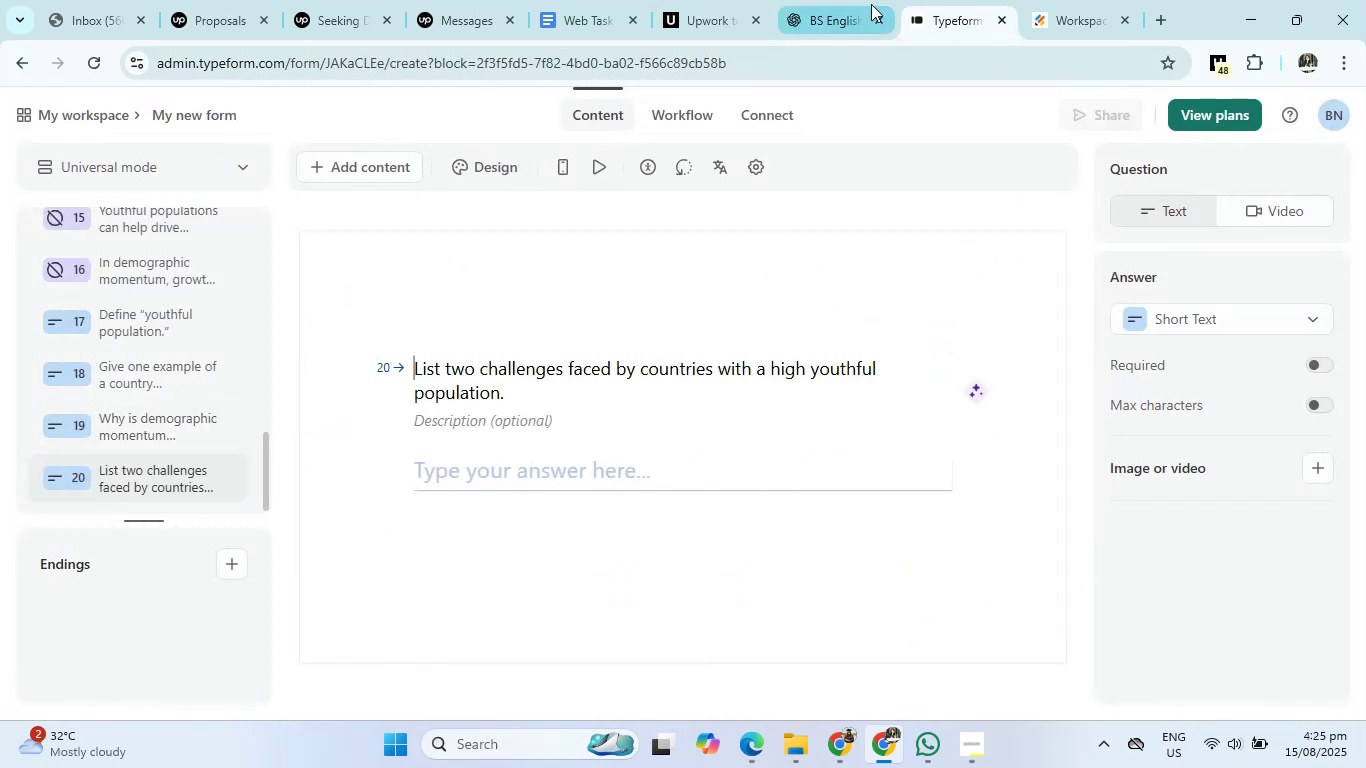 
left_click([838, 0])
 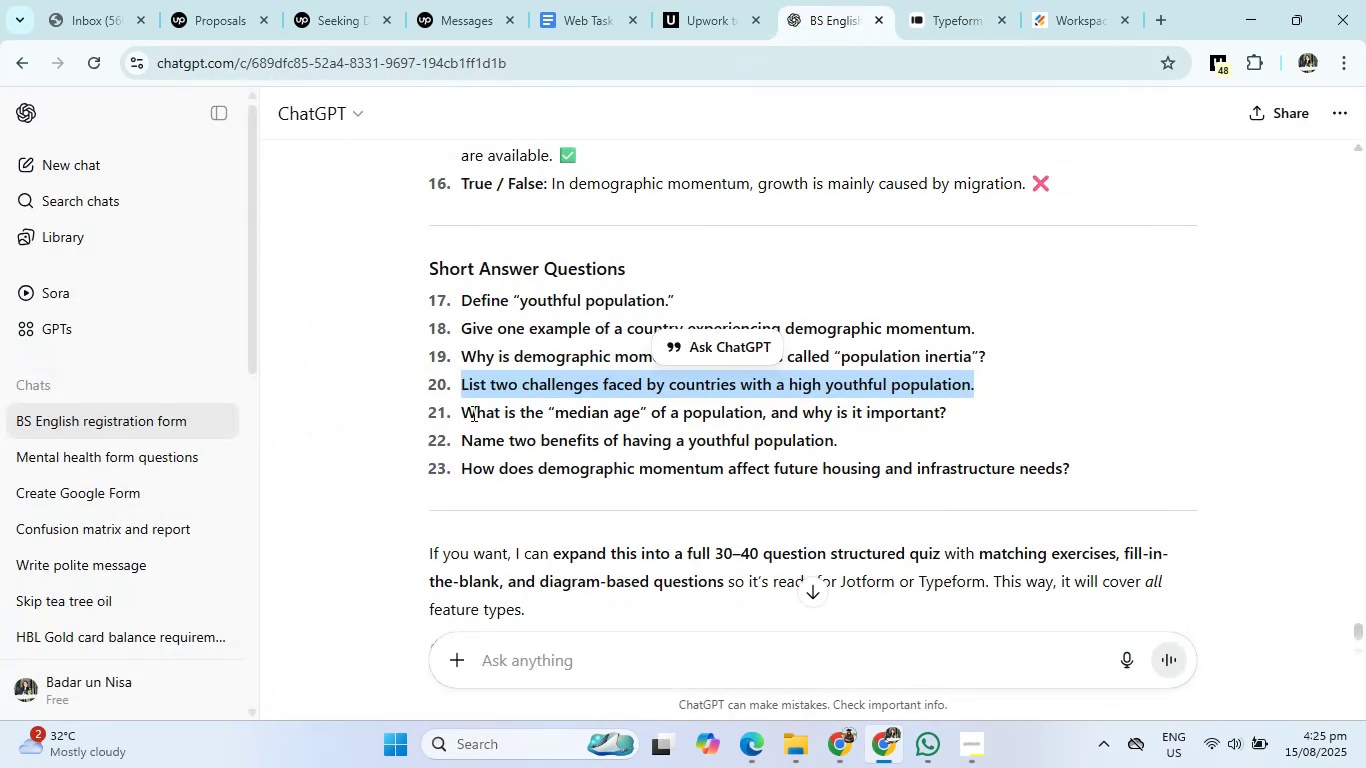 
left_click_drag(start_coordinate=[460, 416], to_coordinate=[952, 411])
 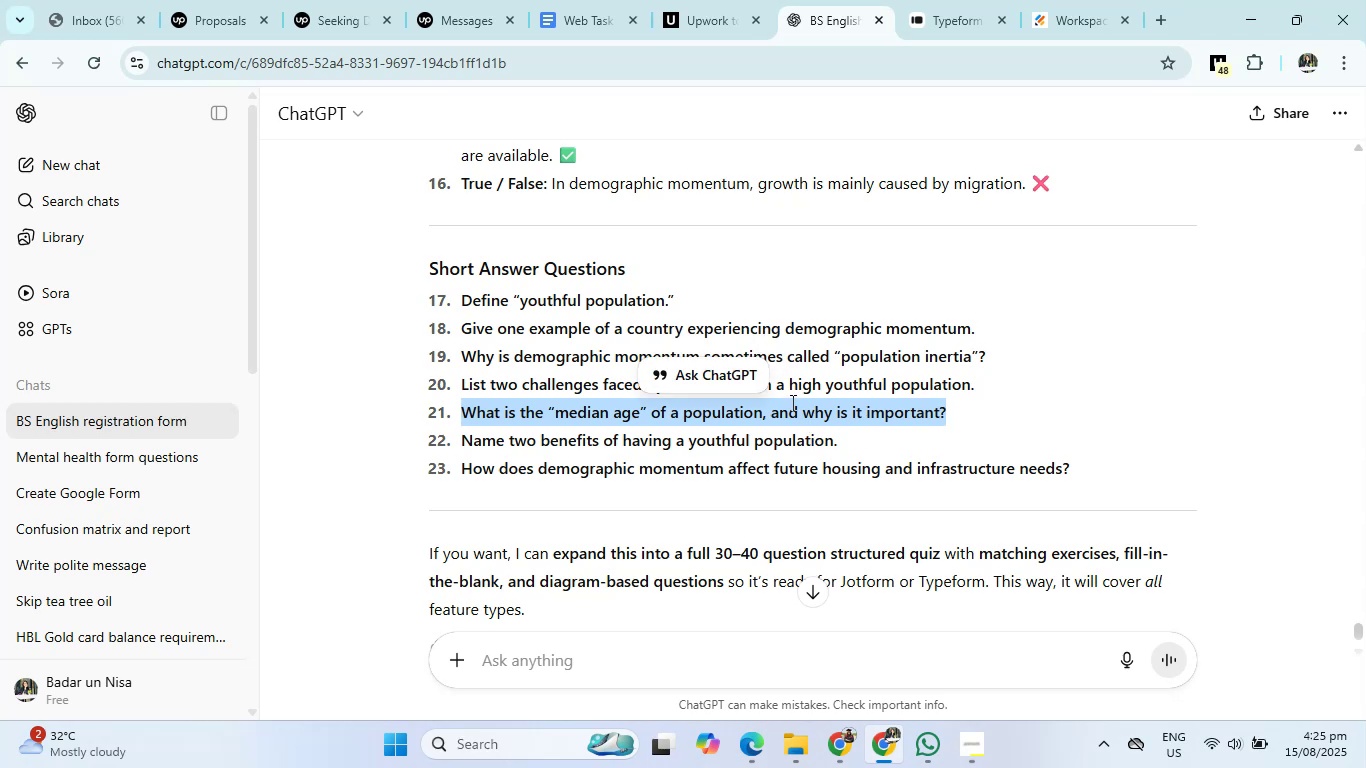 
right_click([791, 402])
 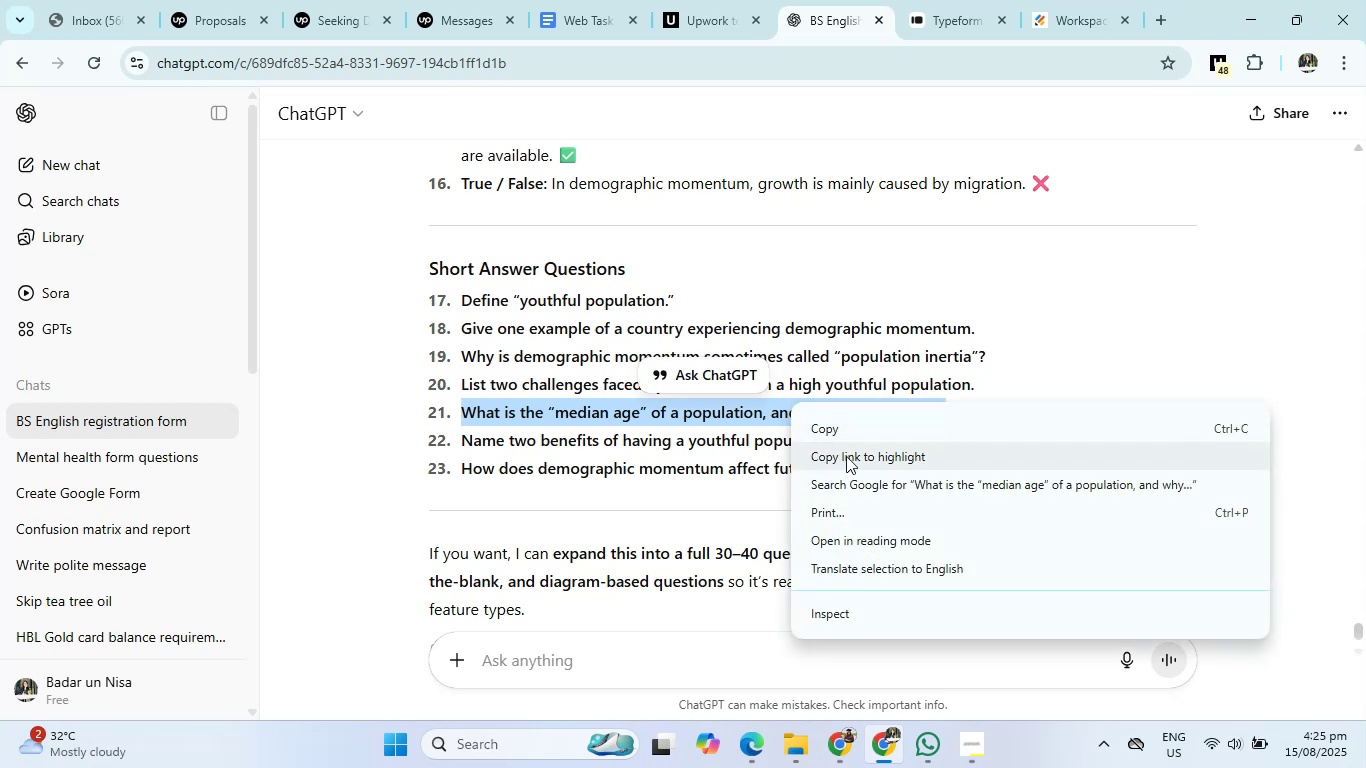 
left_click([848, 429])
 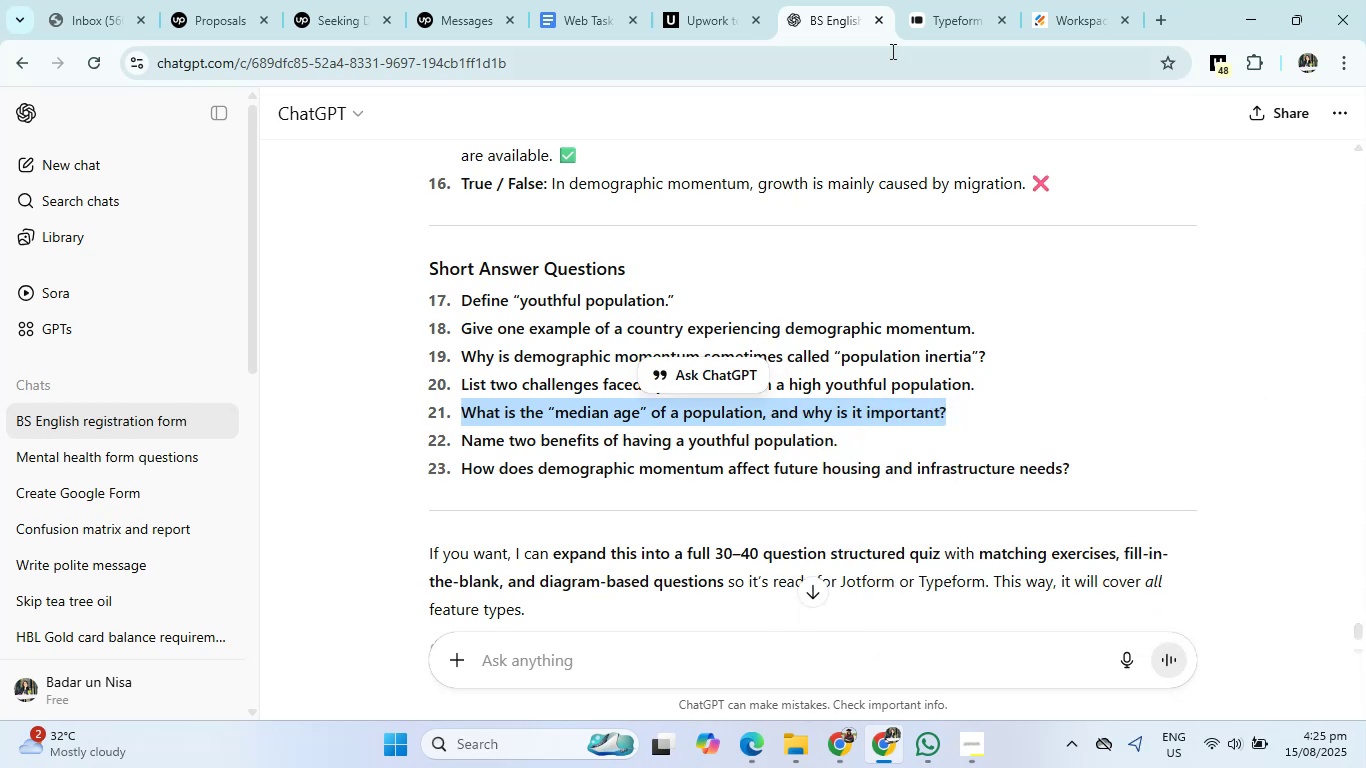 
left_click([935, 3])
 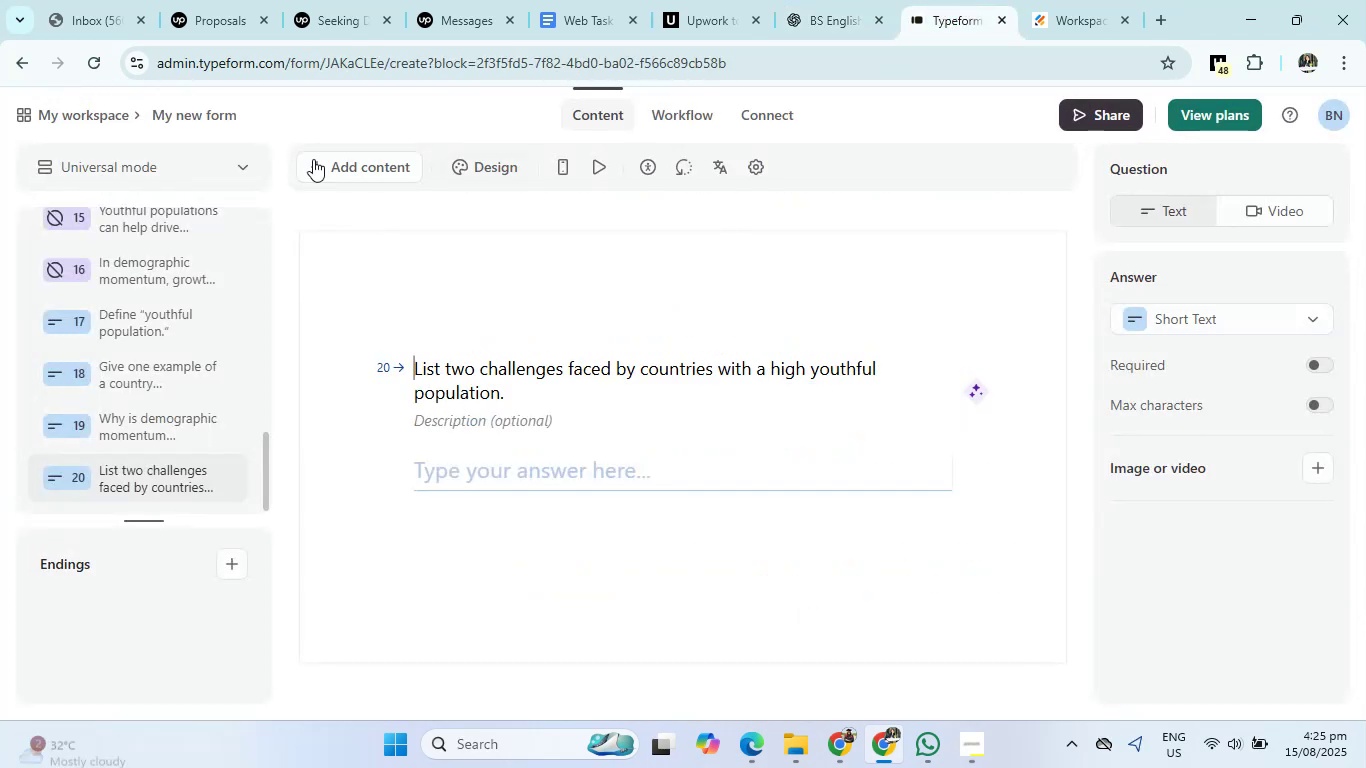 
left_click([297, 158])
 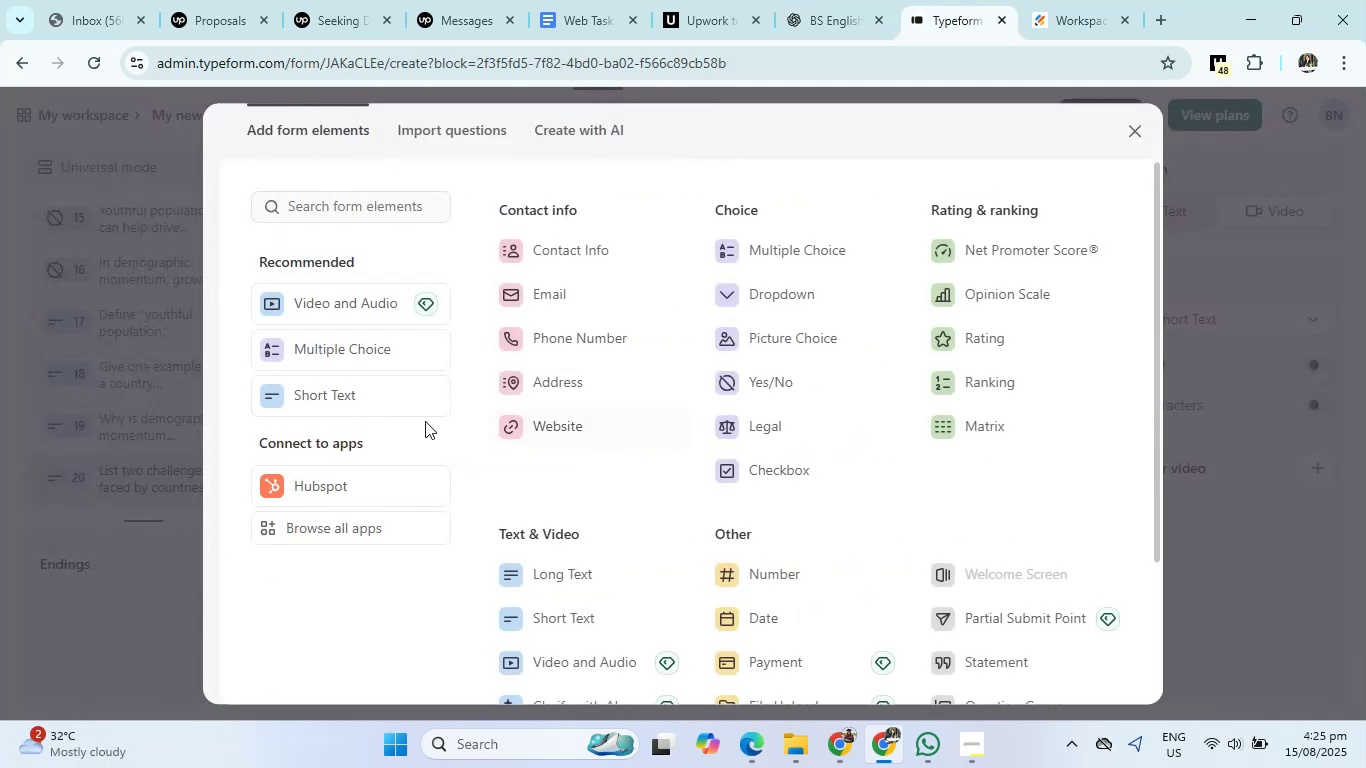 
left_click([375, 400])
 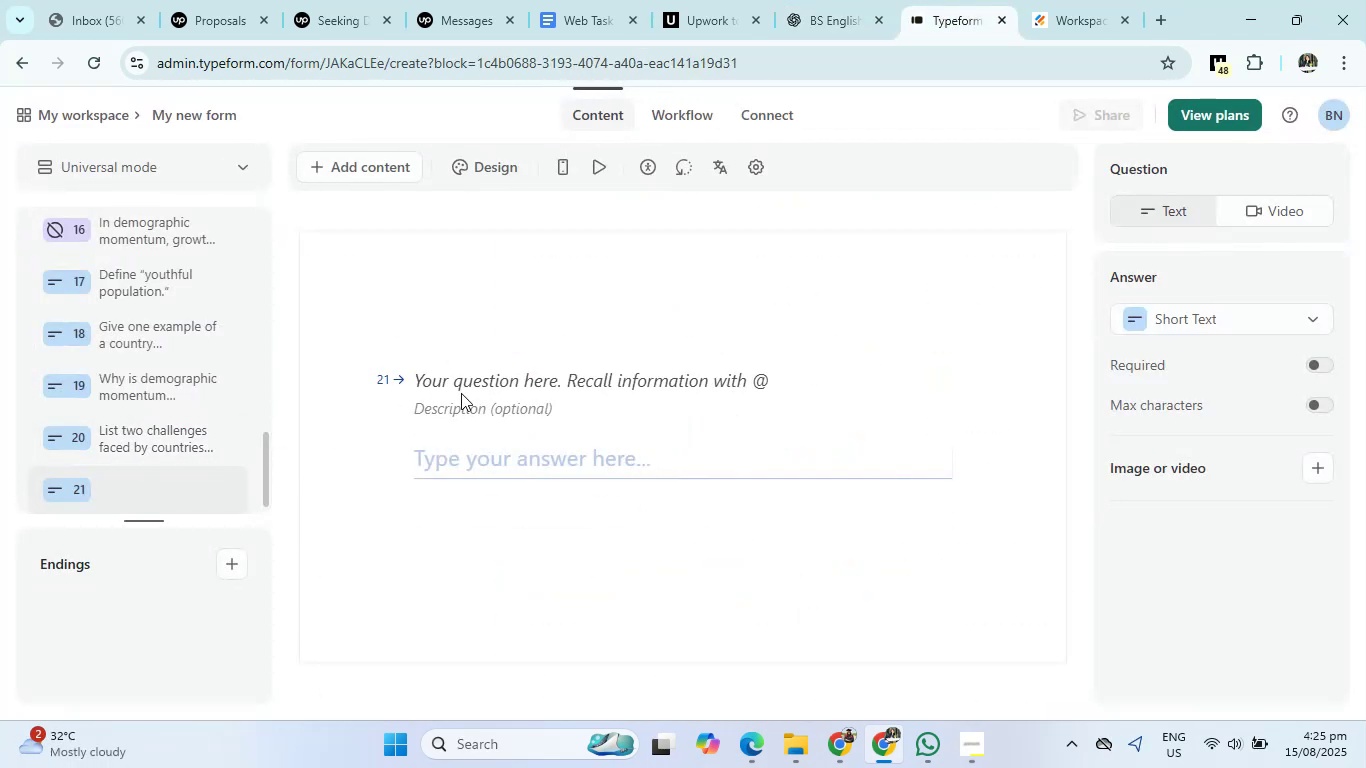 
double_click([466, 380])
 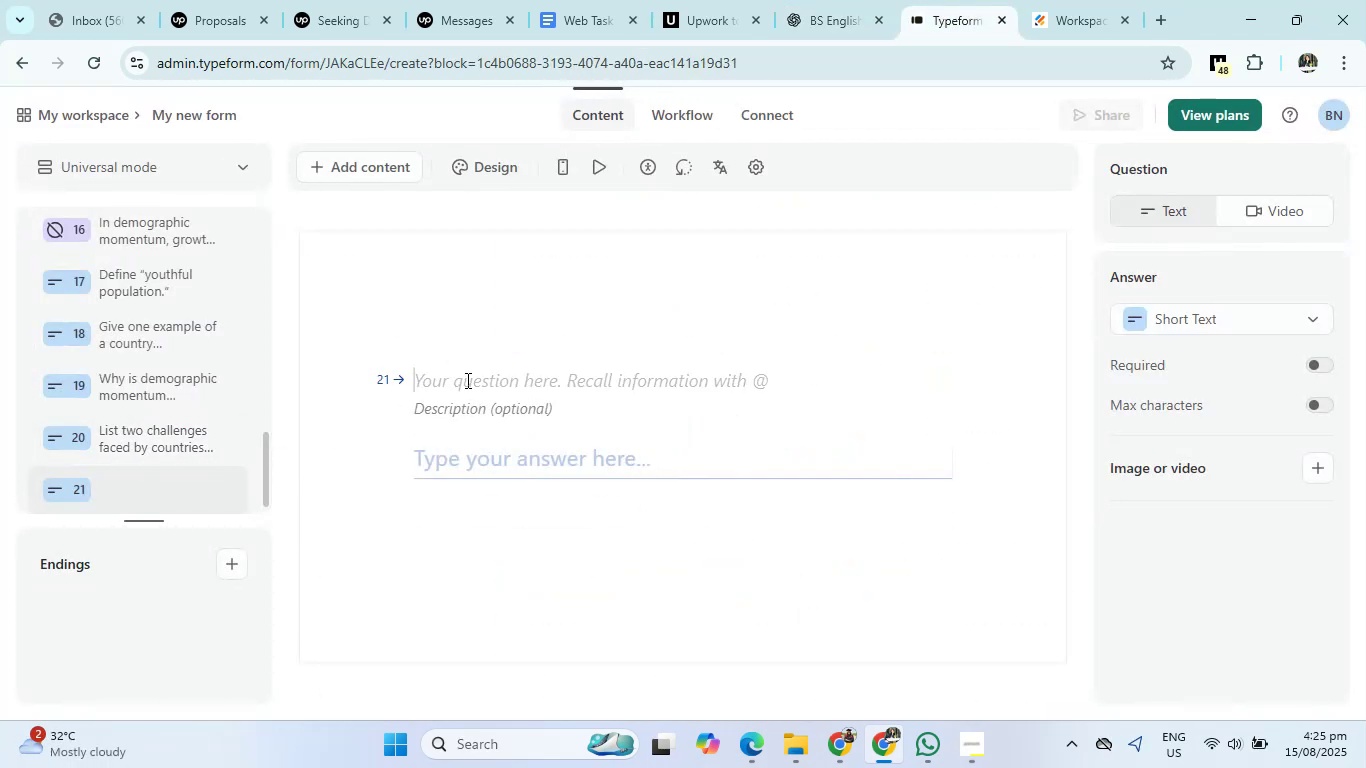 
right_click([466, 380])
 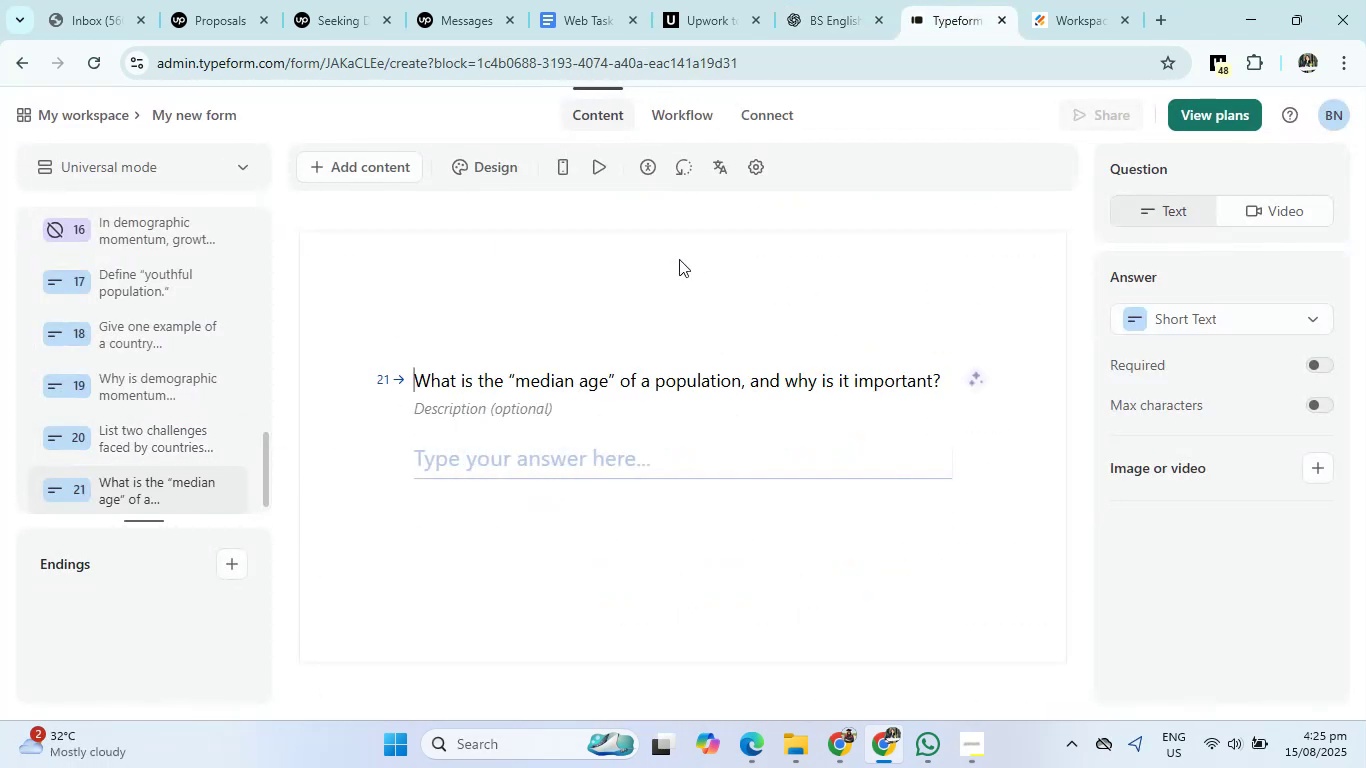 
left_click([811, 3])
 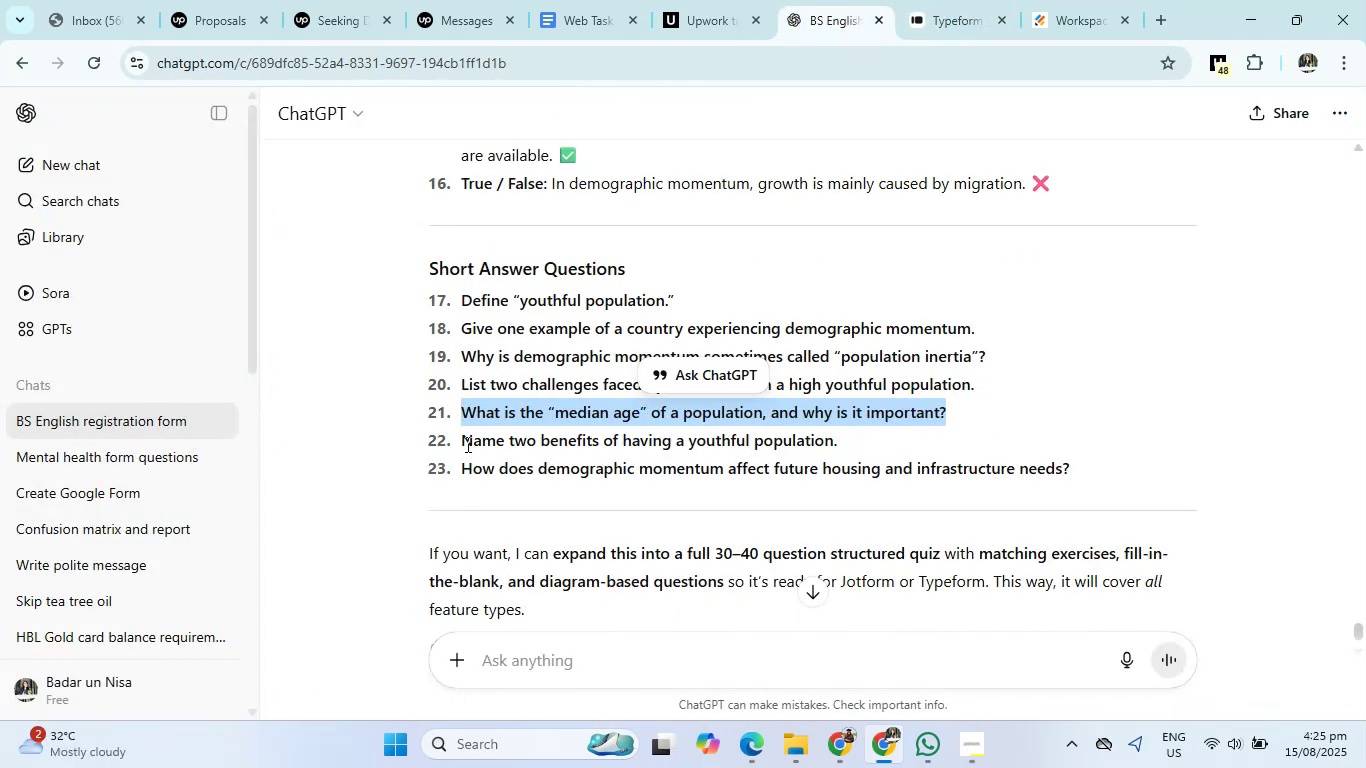 
left_click_drag(start_coordinate=[463, 443], to_coordinate=[838, 443])
 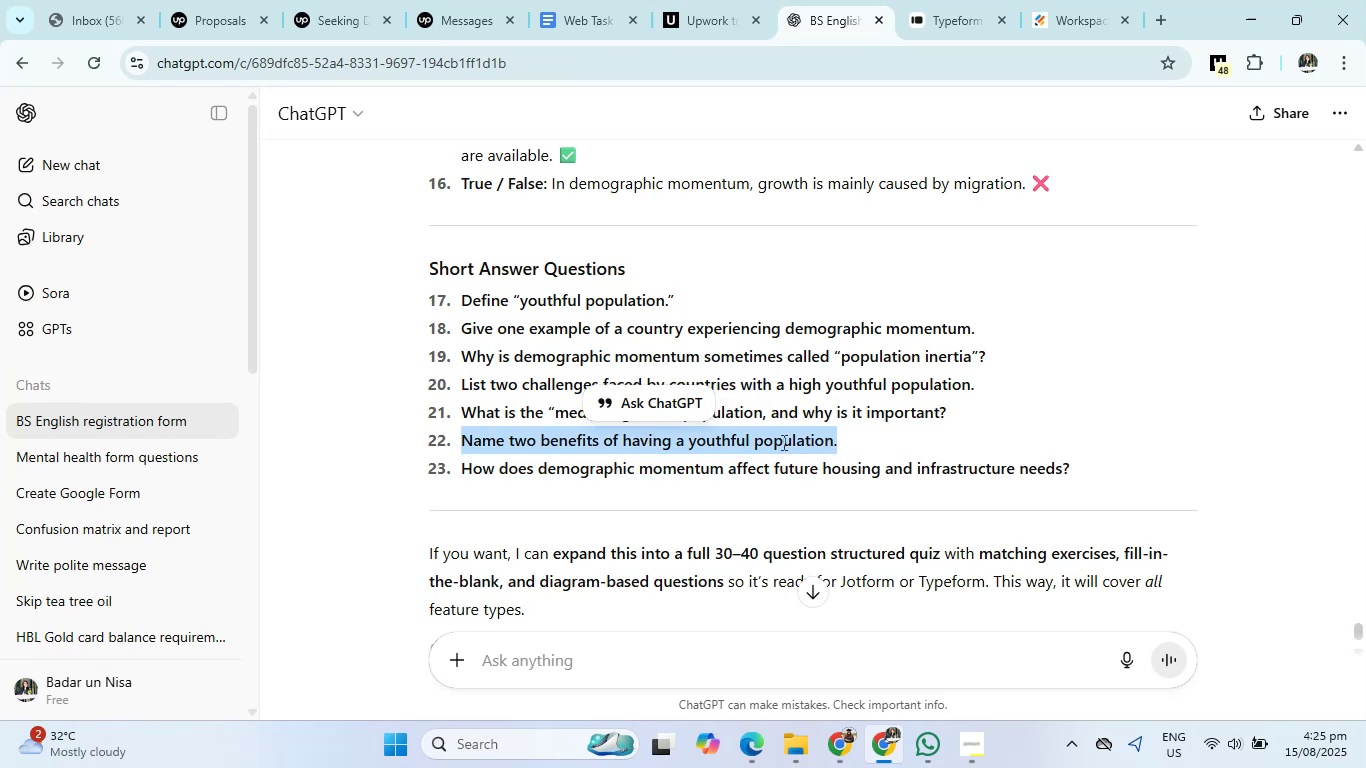 
right_click([782, 442])
 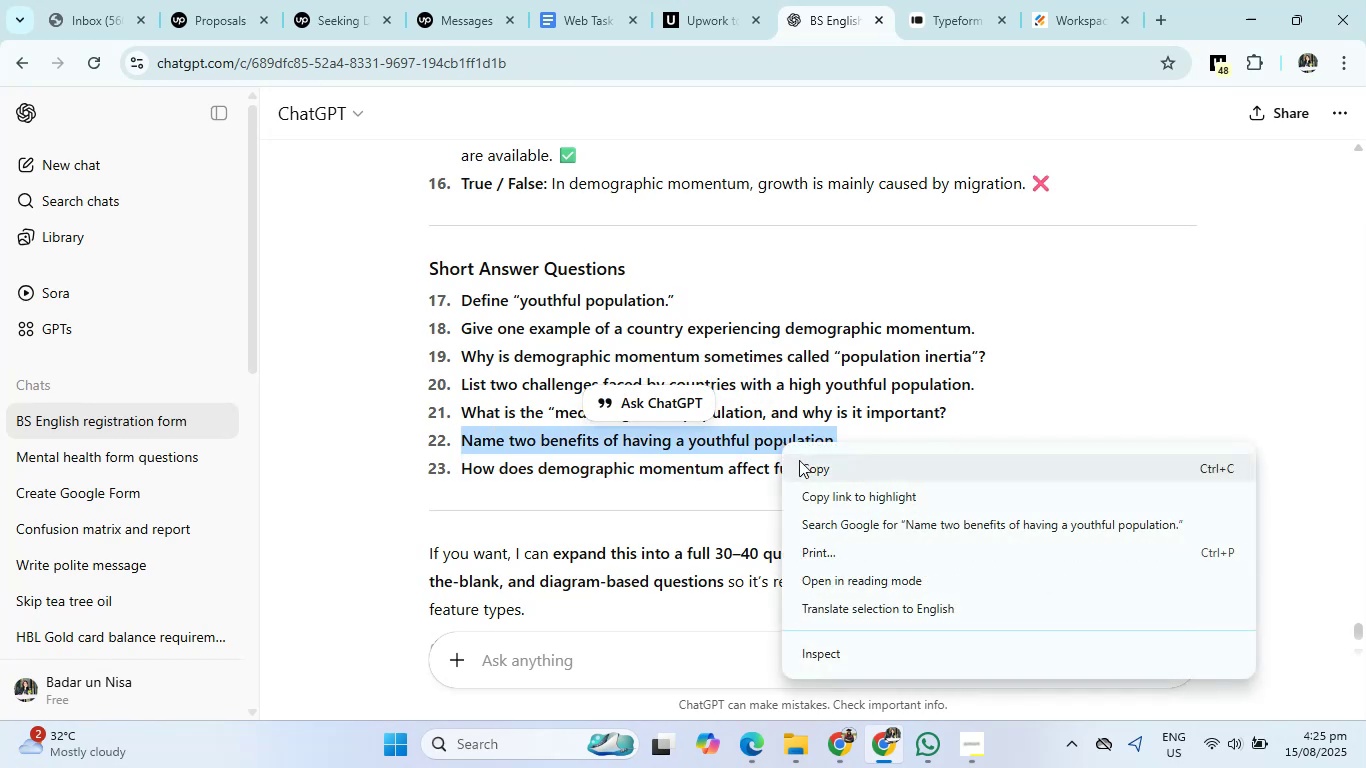 
left_click([800, 462])
 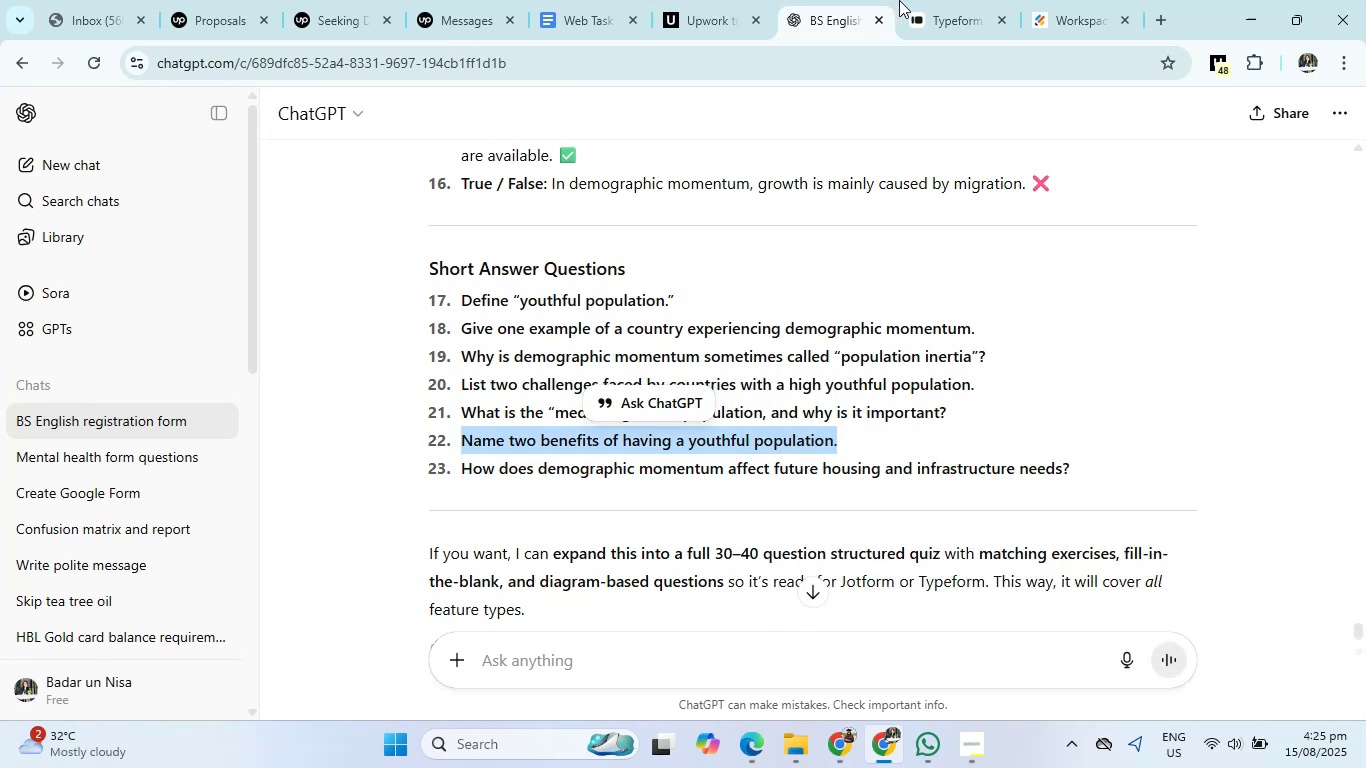 
left_click([942, 0])
 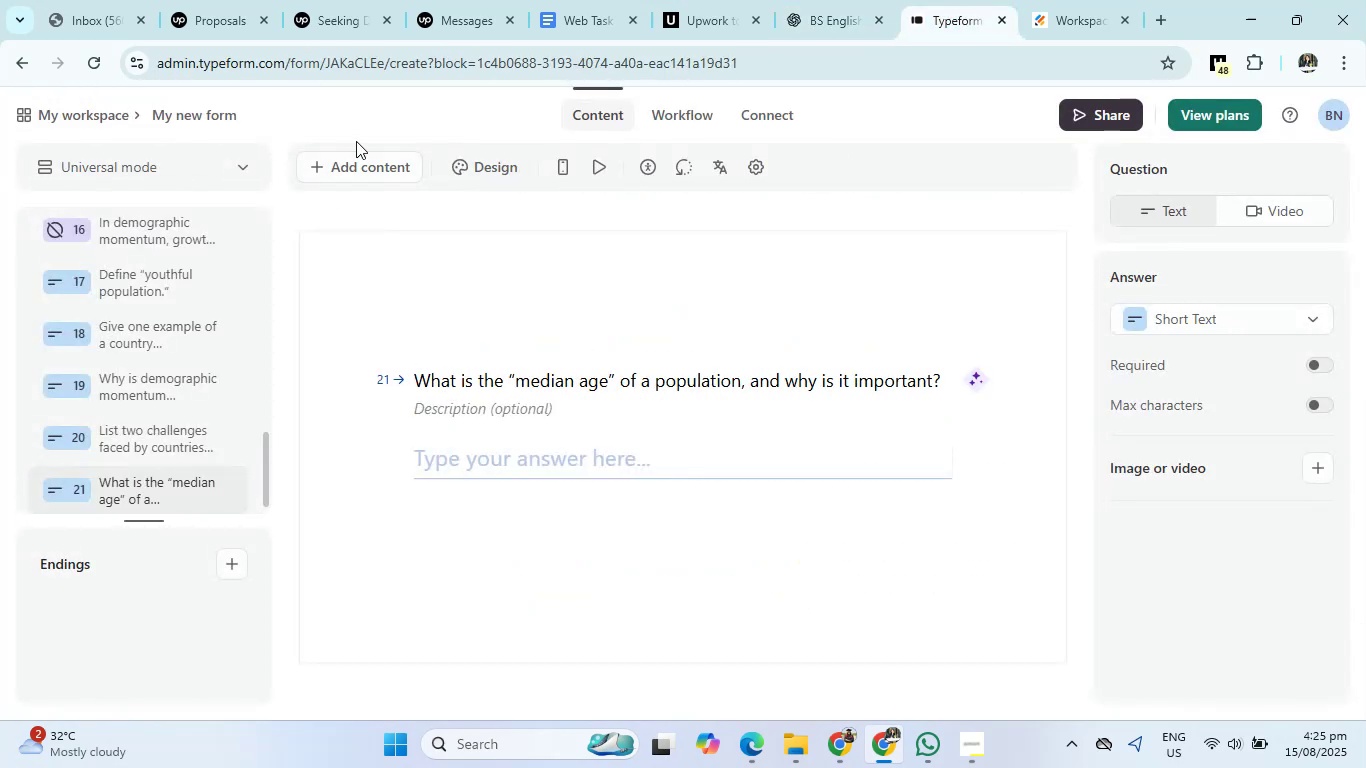 
double_click([356, 167])
 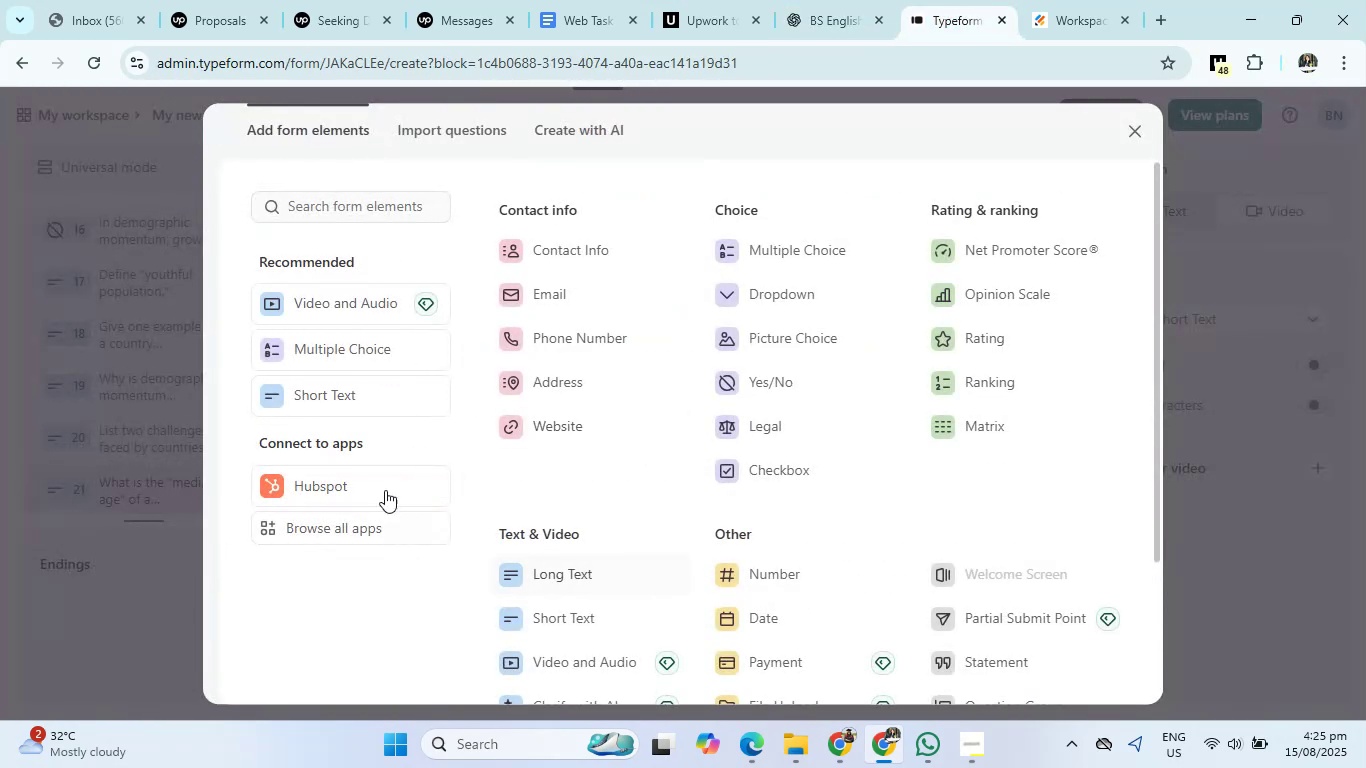 
left_click([349, 403])
 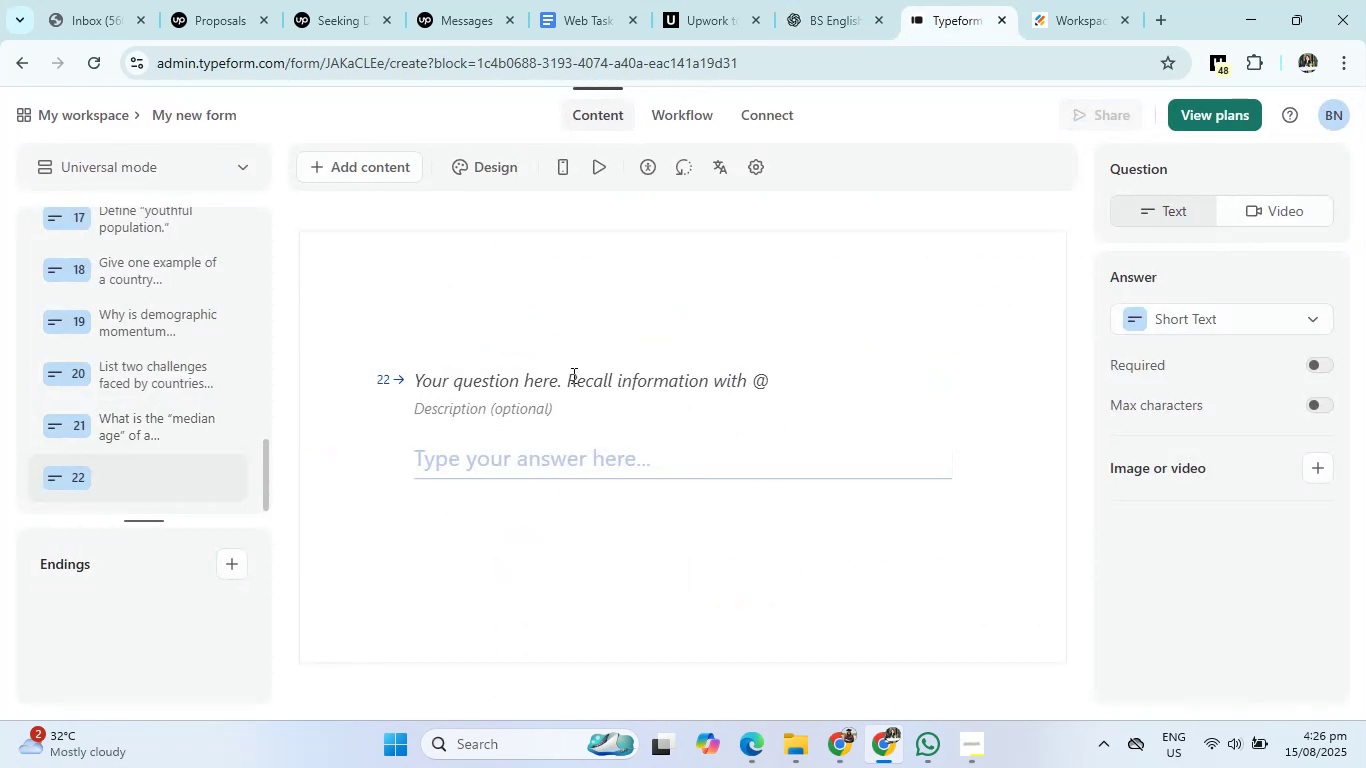 
left_click([571, 382])
 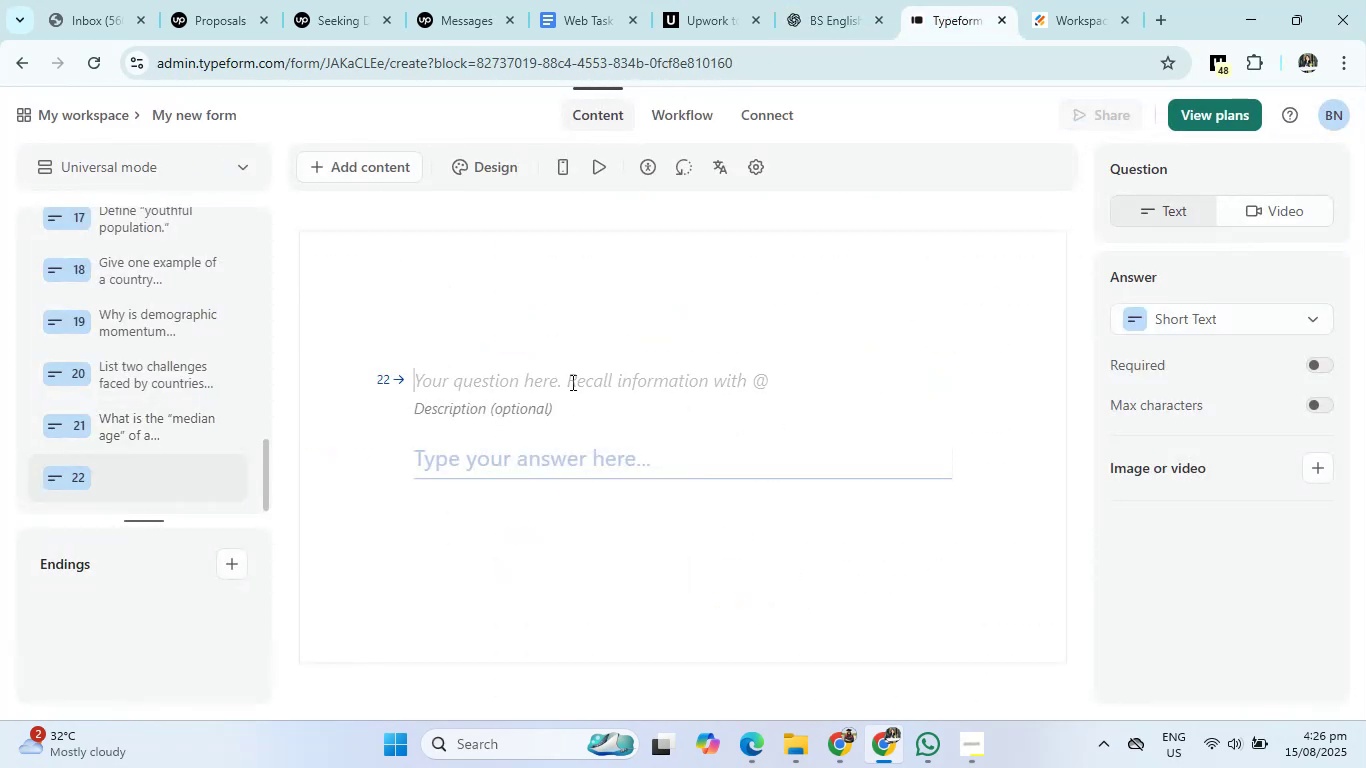 
right_click([571, 382])
 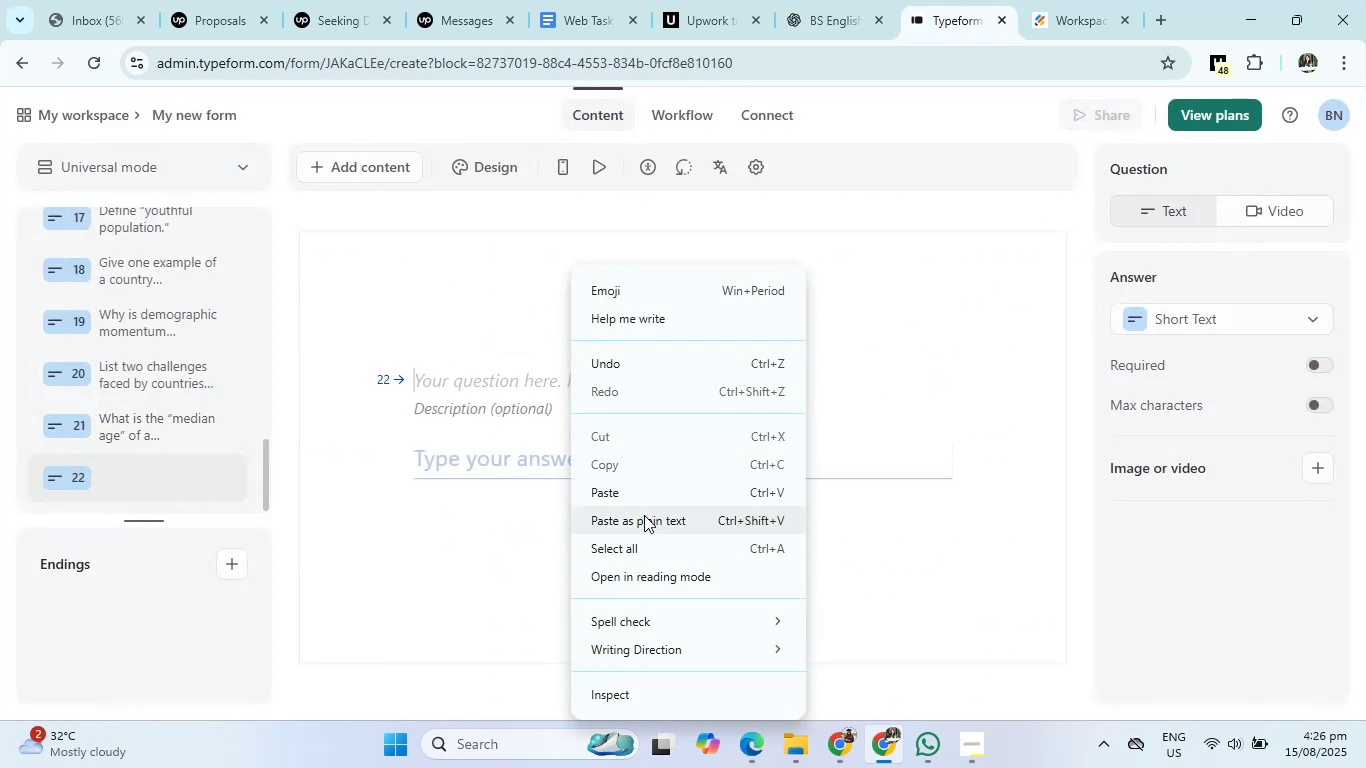 
left_click([649, 499])
 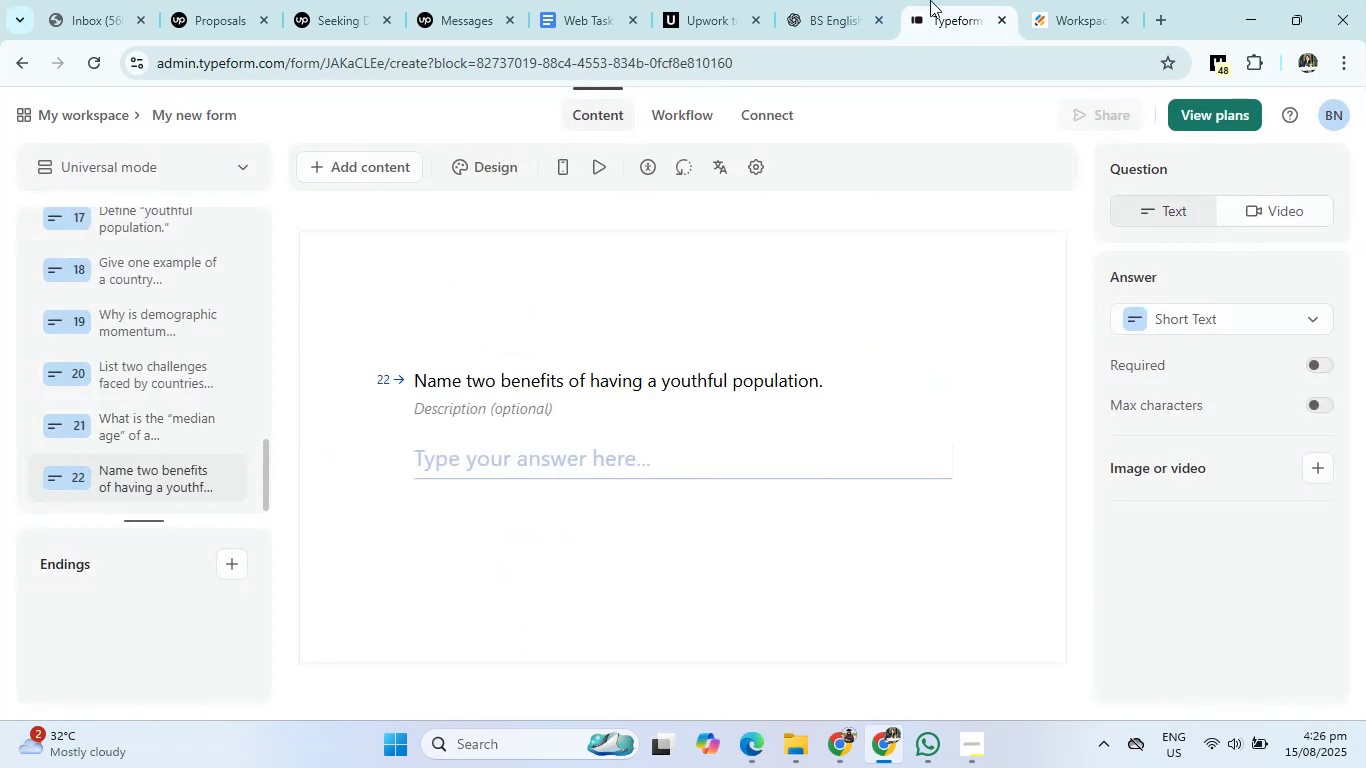 
left_click([843, 0])
 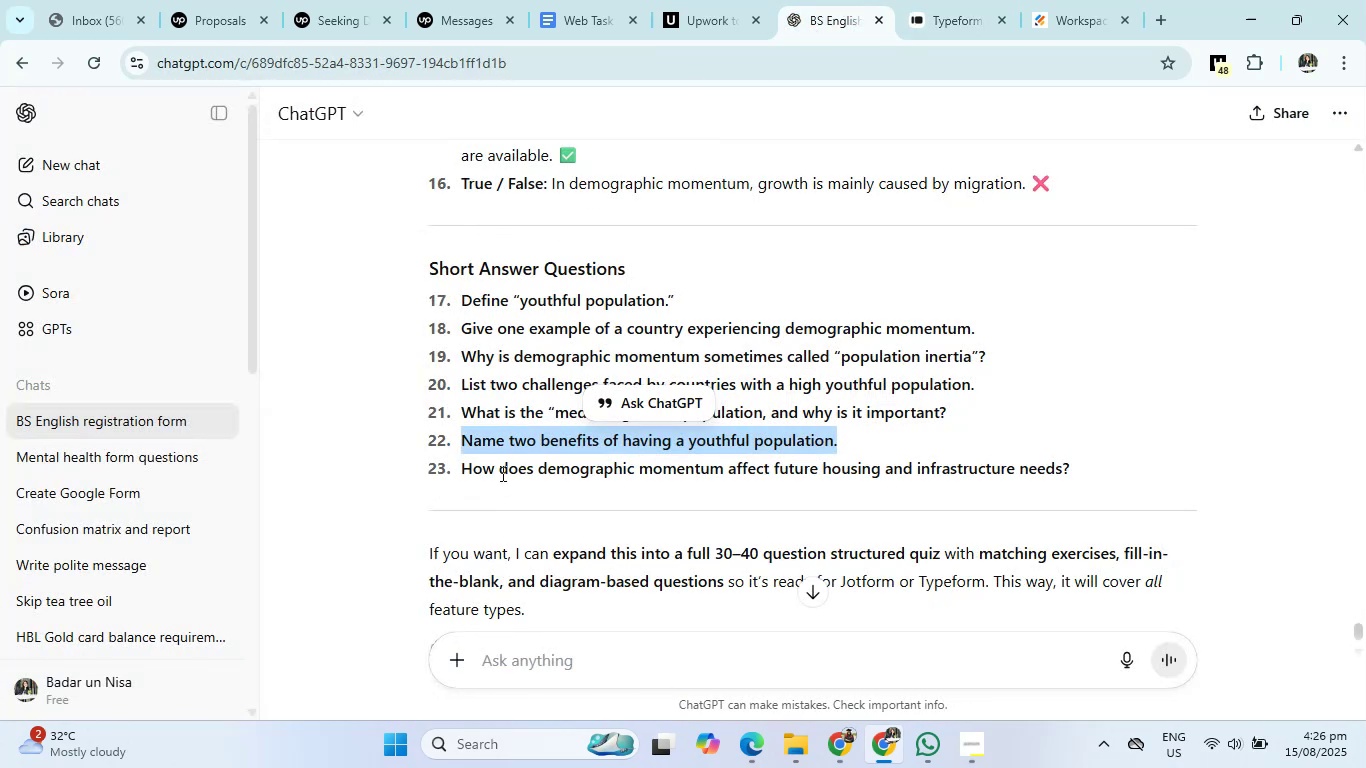 
left_click_drag(start_coordinate=[461, 464], to_coordinate=[1244, 464])
 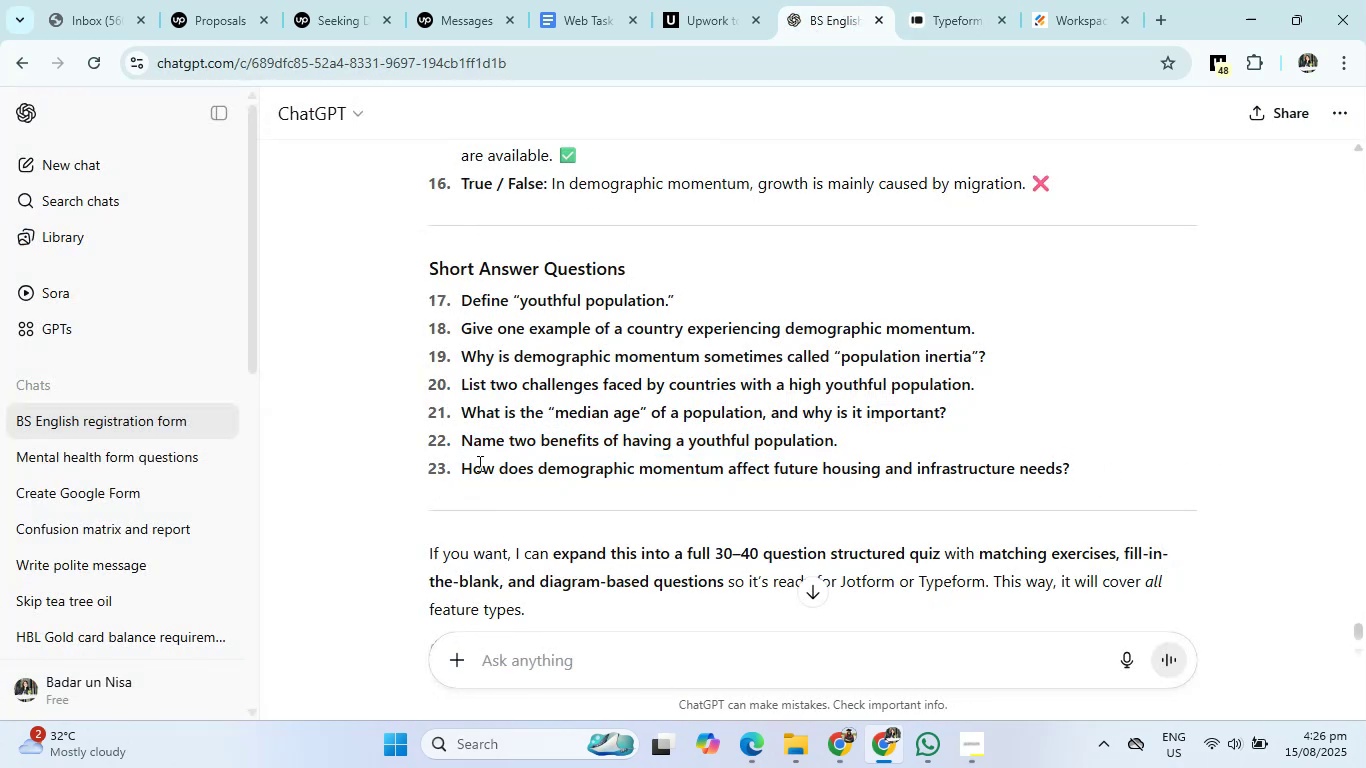 
left_click_drag(start_coordinate=[462, 467], to_coordinate=[1120, 457])
 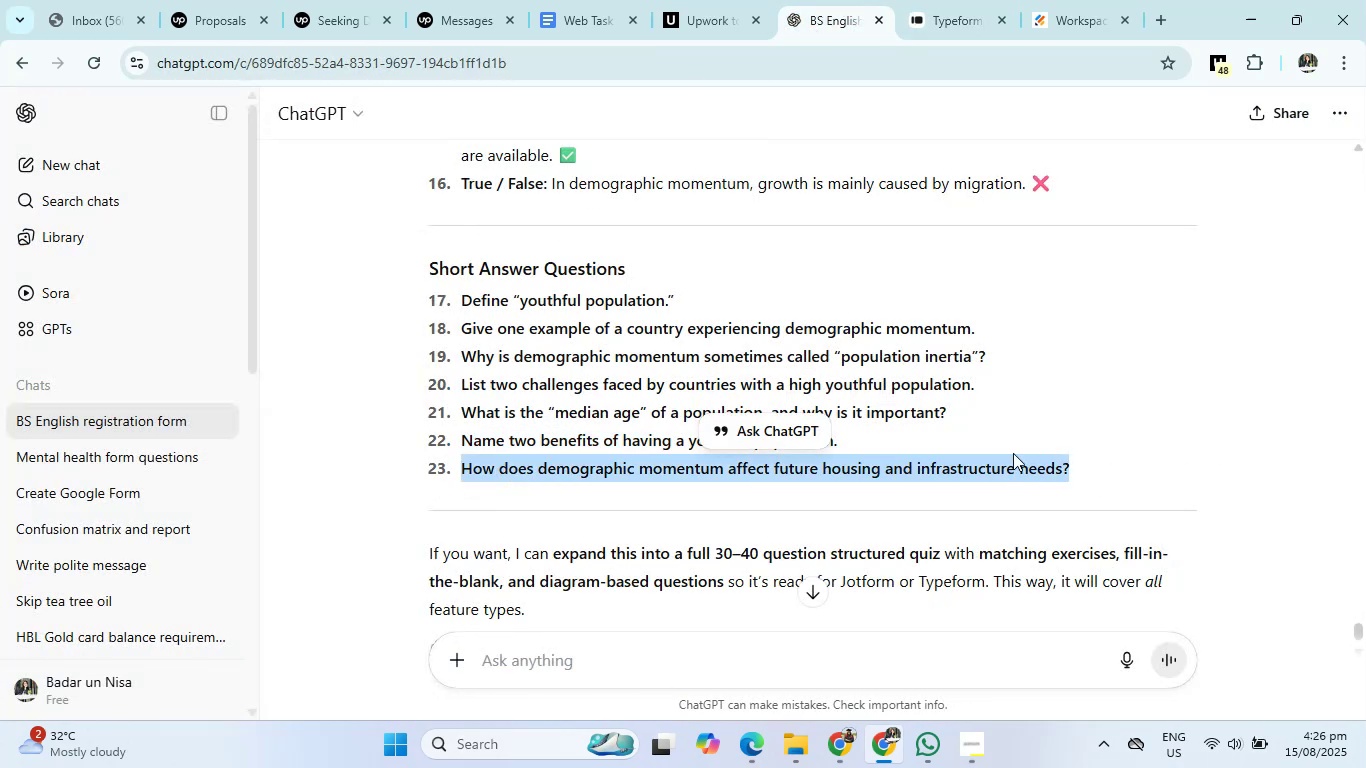 
right_click([1013, 453])
 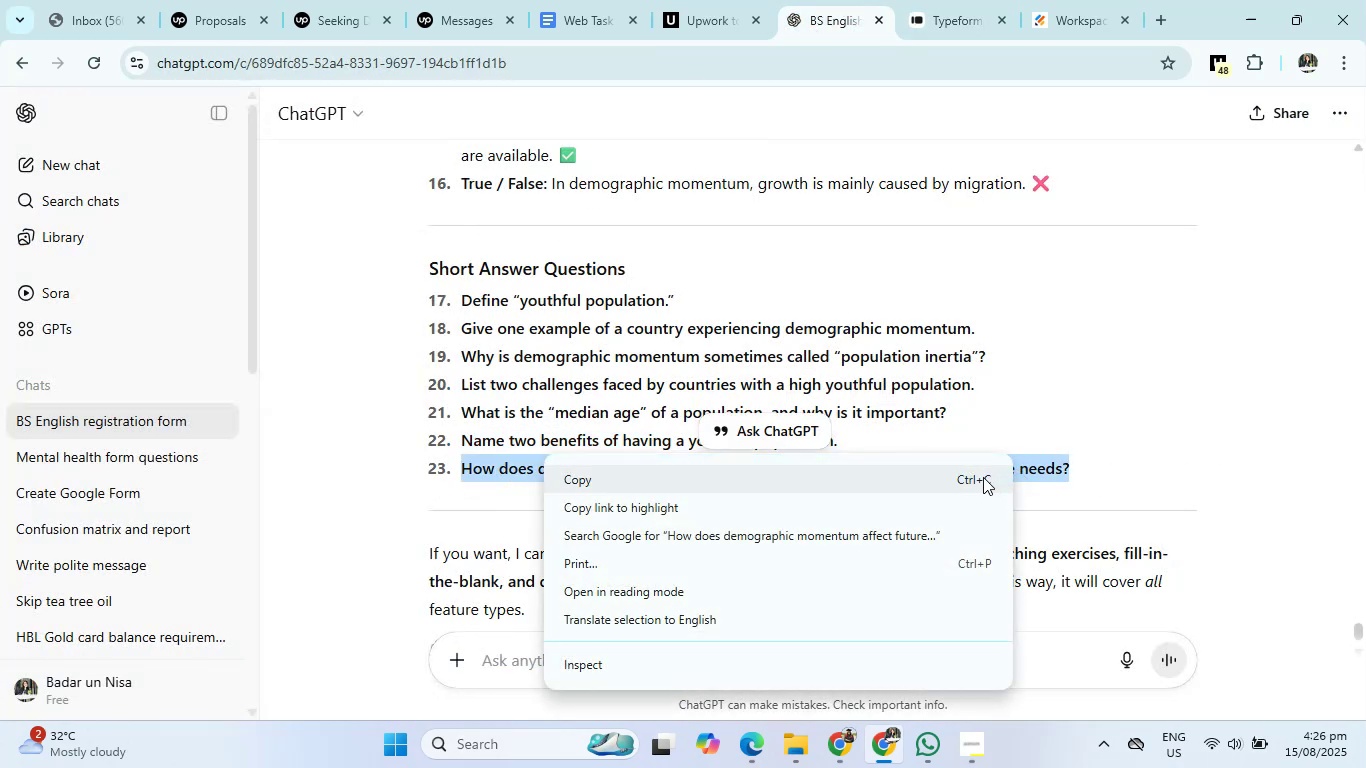 
left_click([899, 470])
 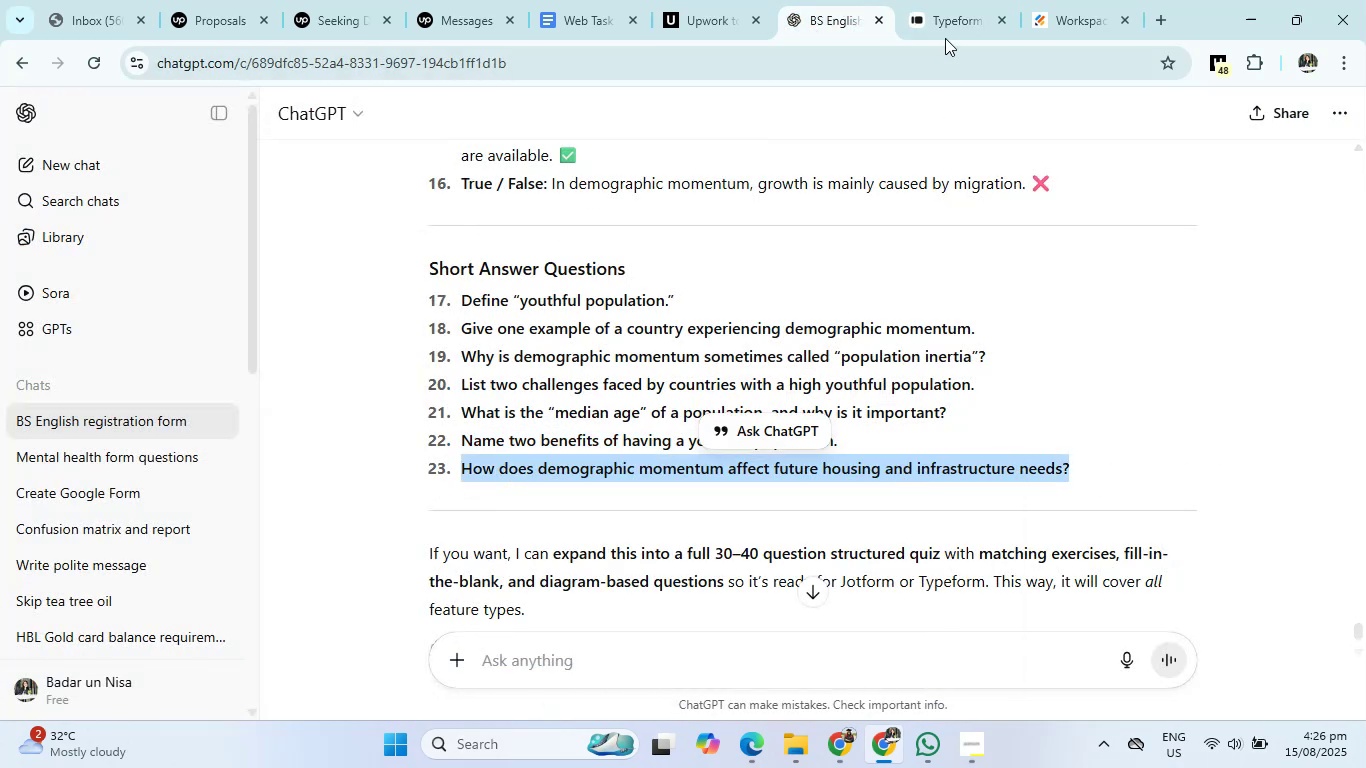 
left_click([947, 27])
 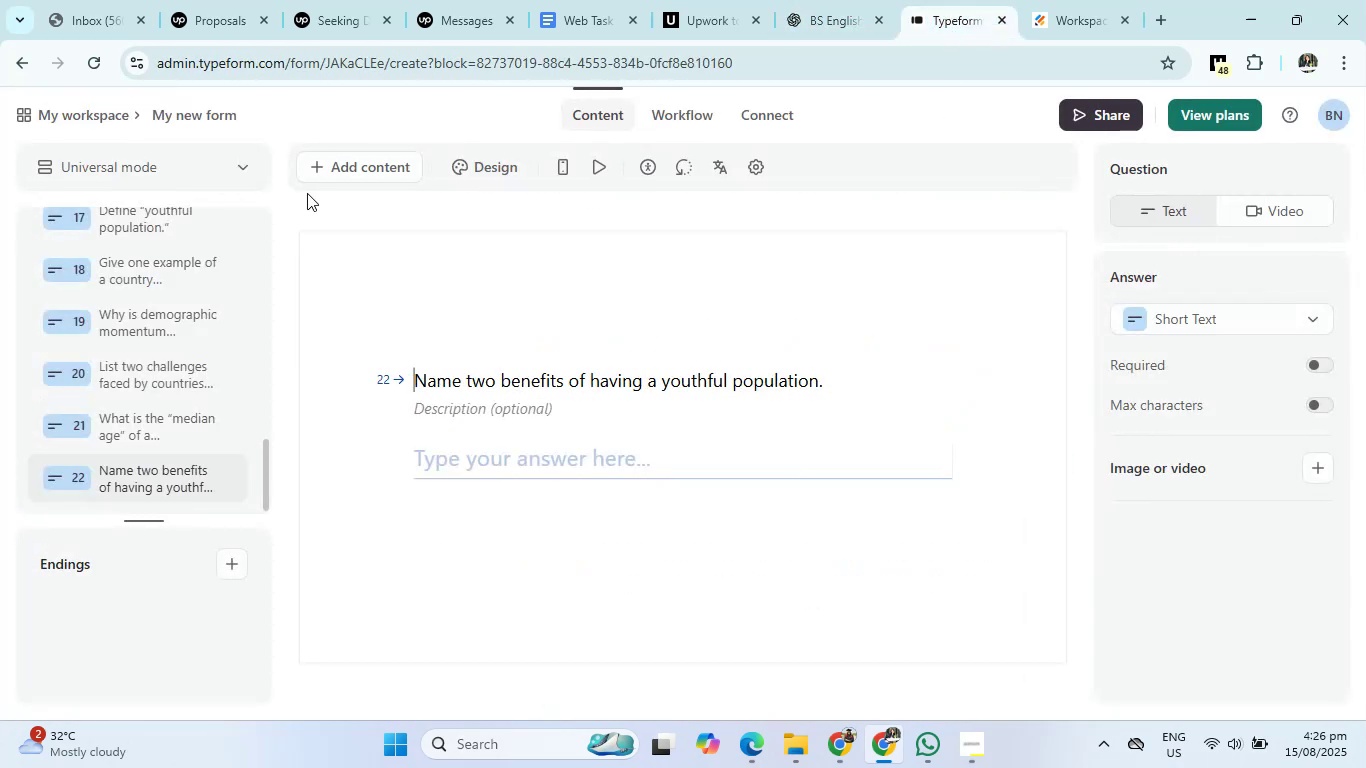 
left_click([329, 171])
 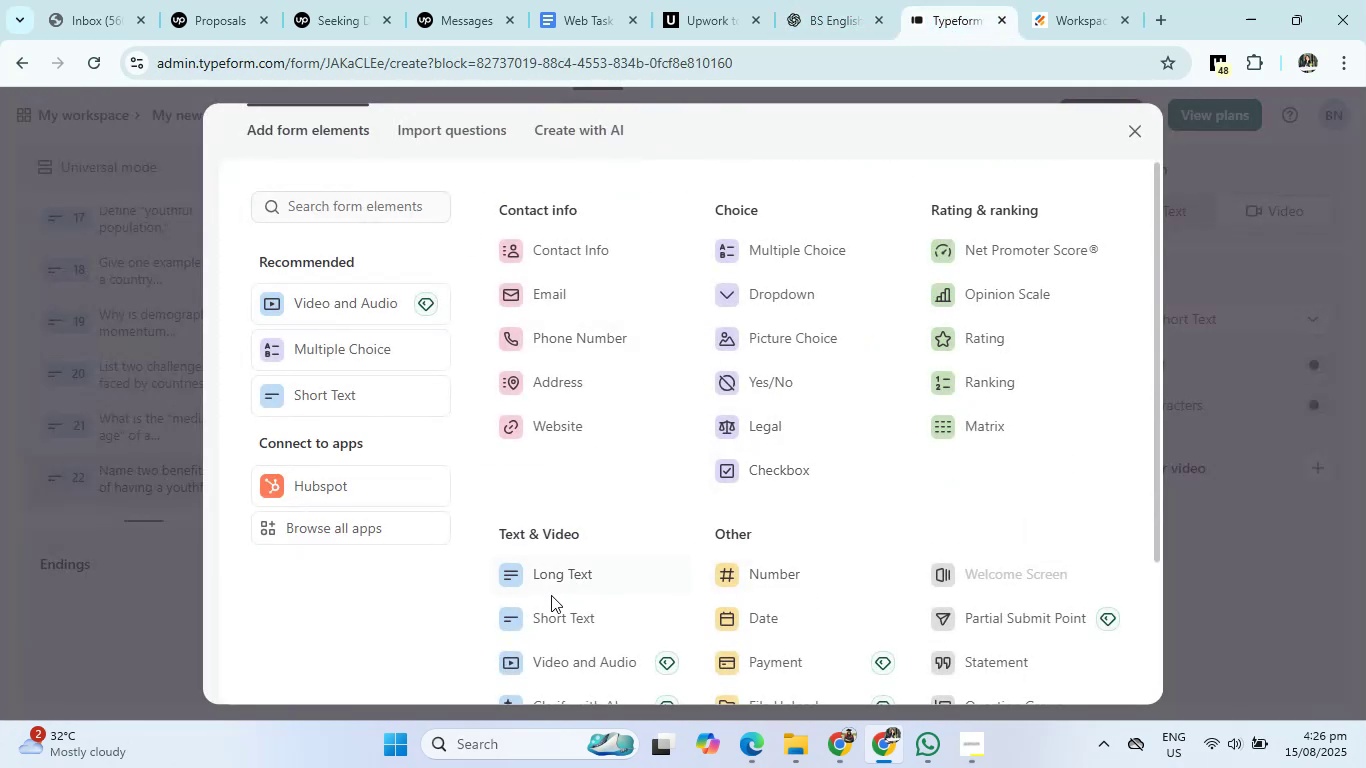 
left_click([549, 617])
 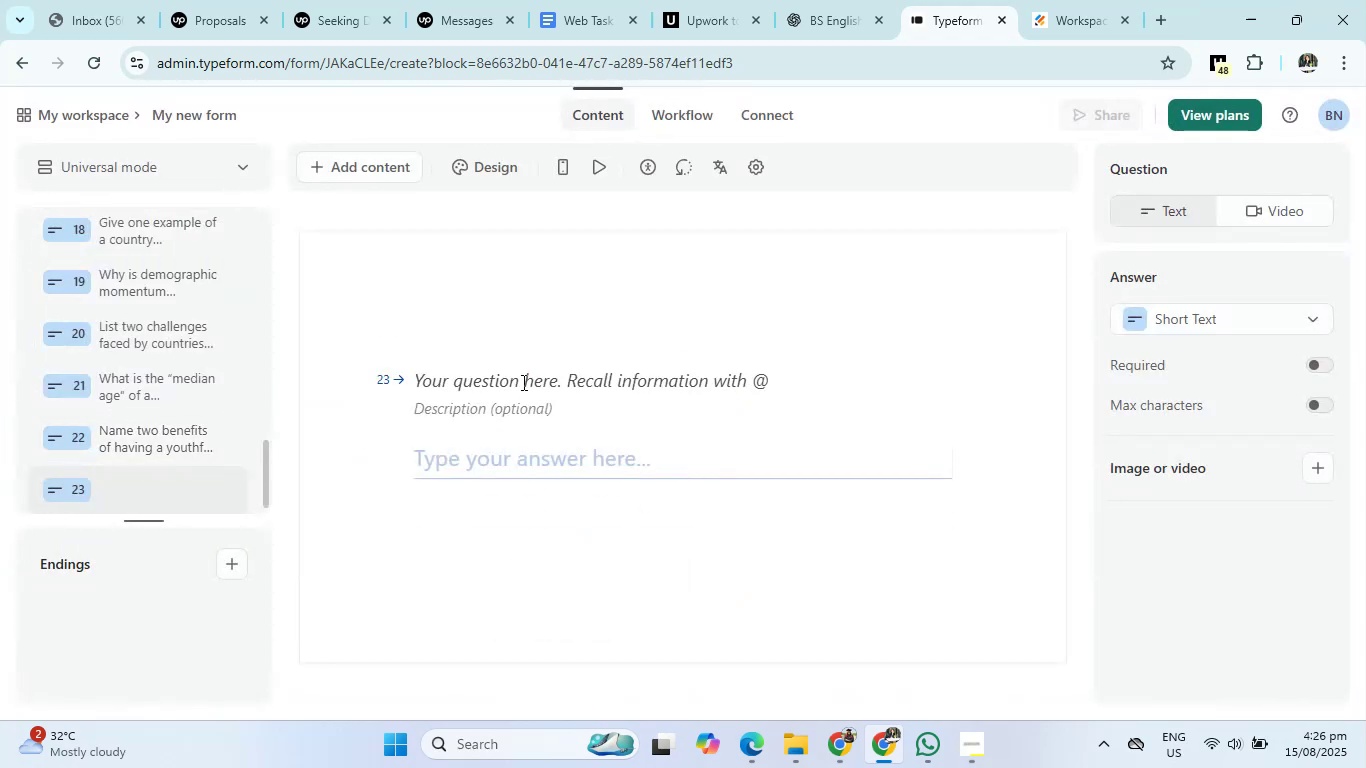 
left_click([522, 382])
 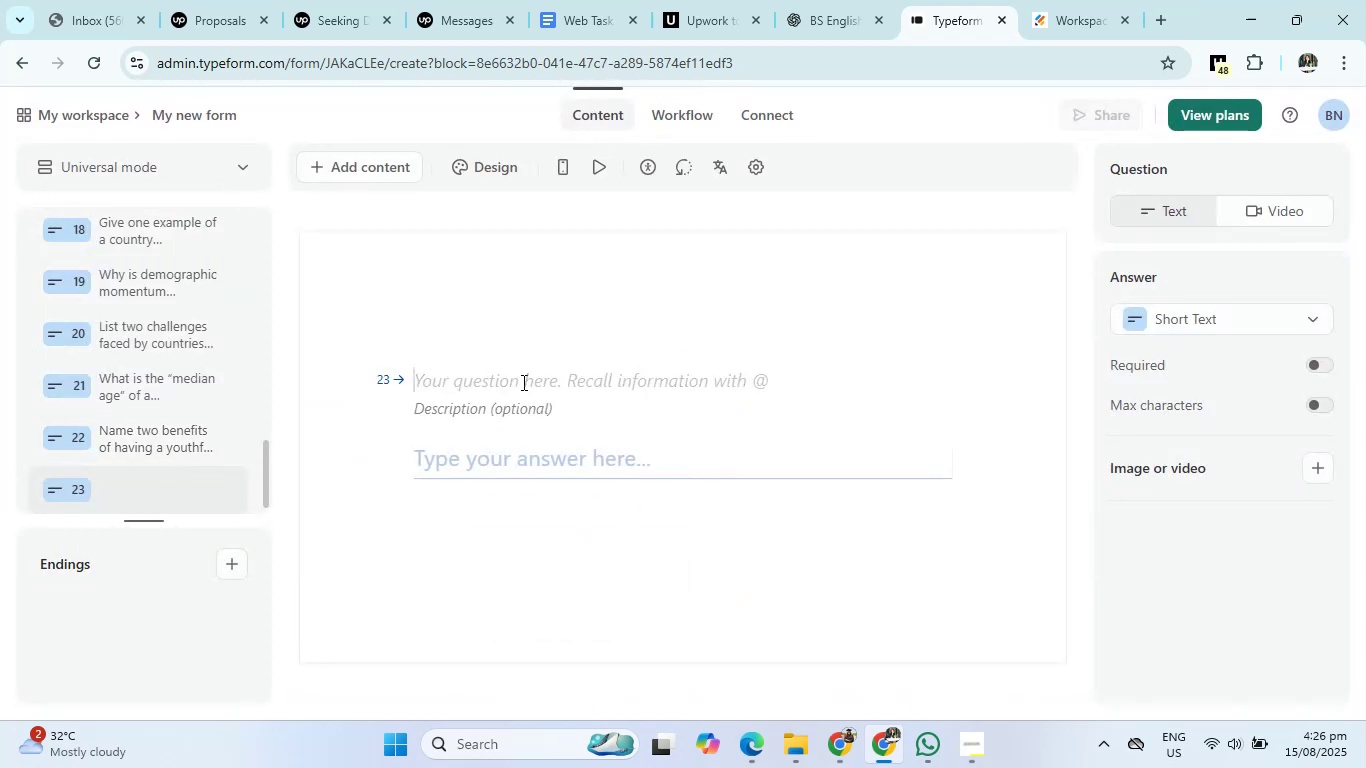 
right_click([522, 382])
 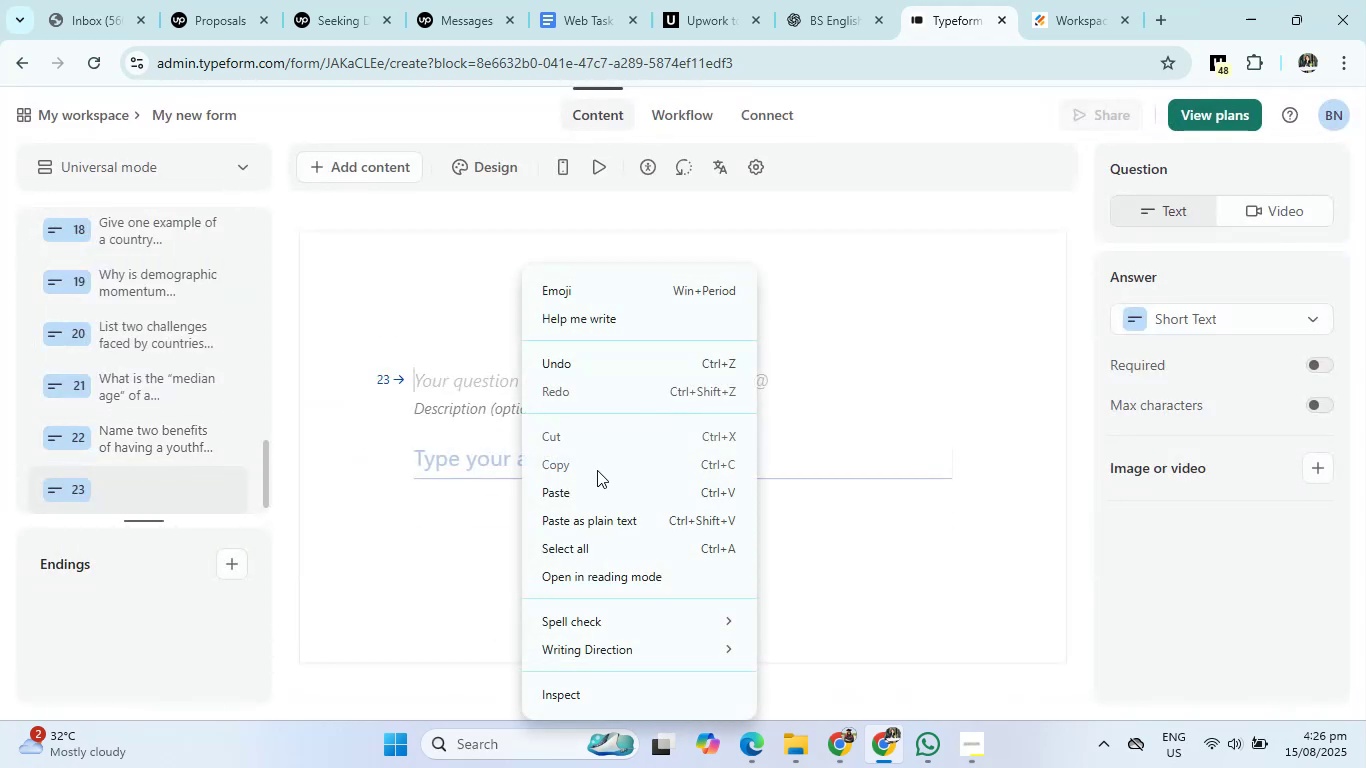 
left_click([597, 495])
 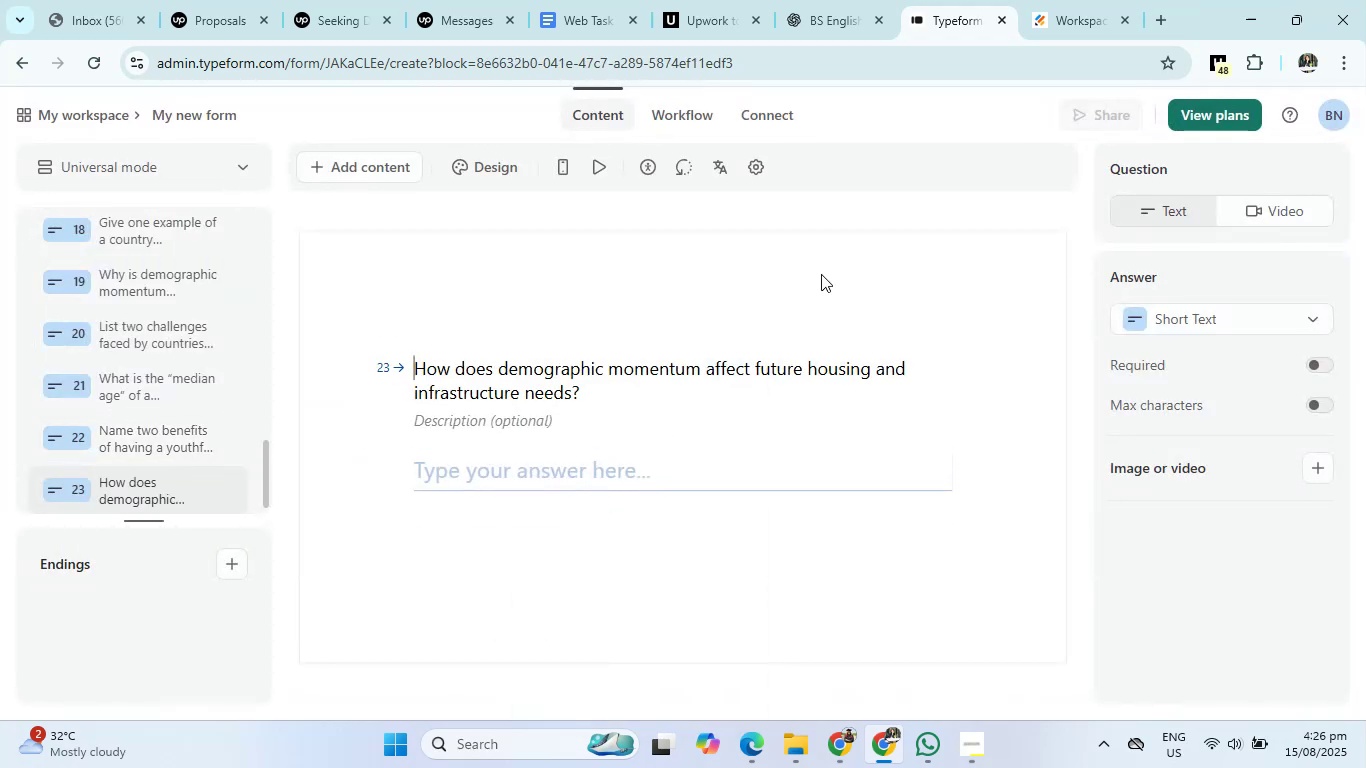 
left_click([876, 230])
 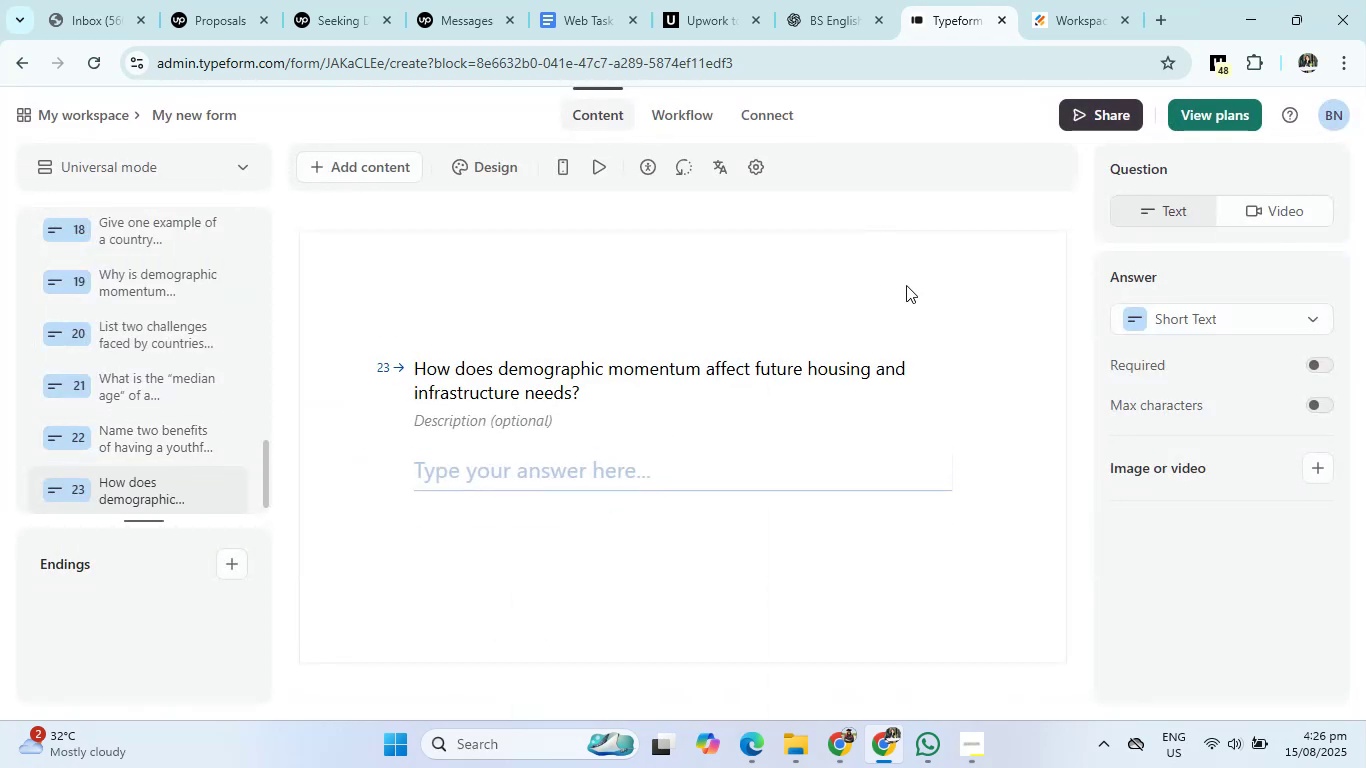 
left_click([1100, 115])
 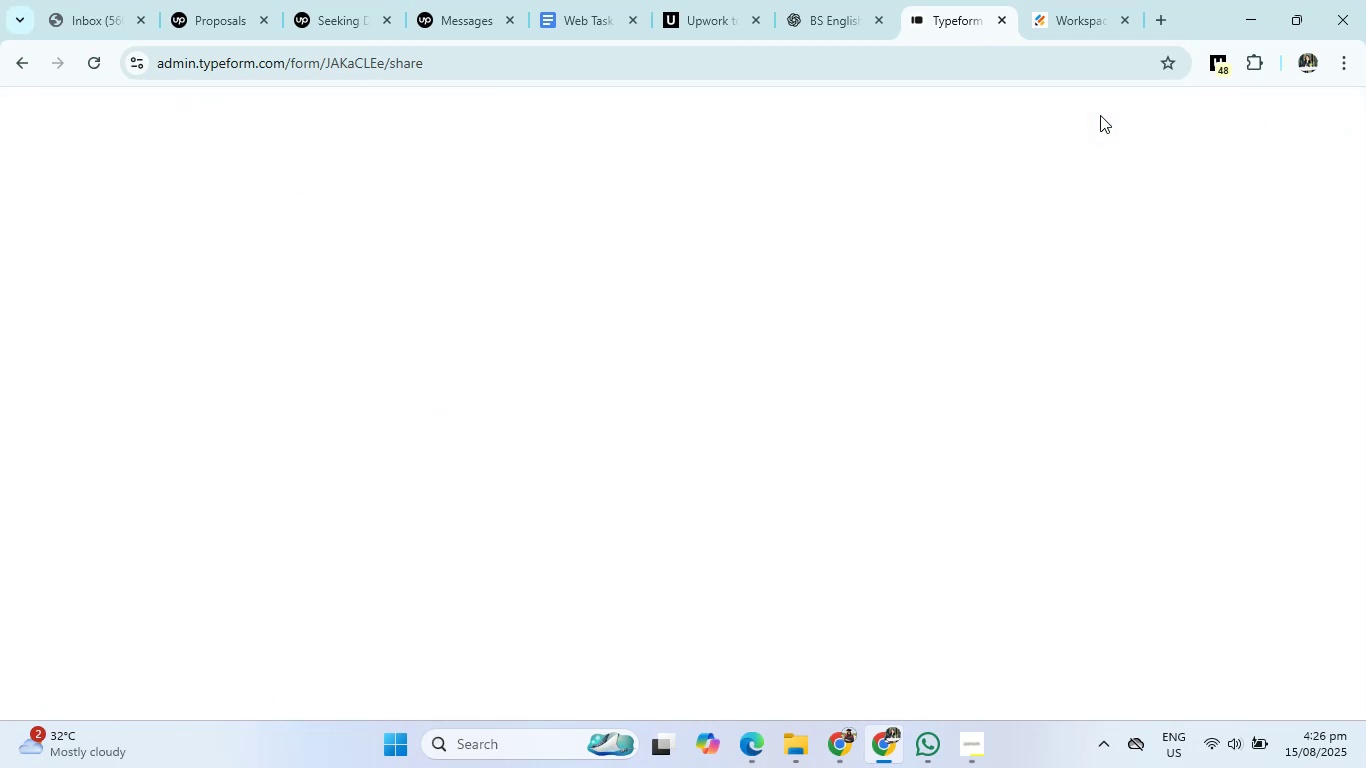 
wait(11.09)
 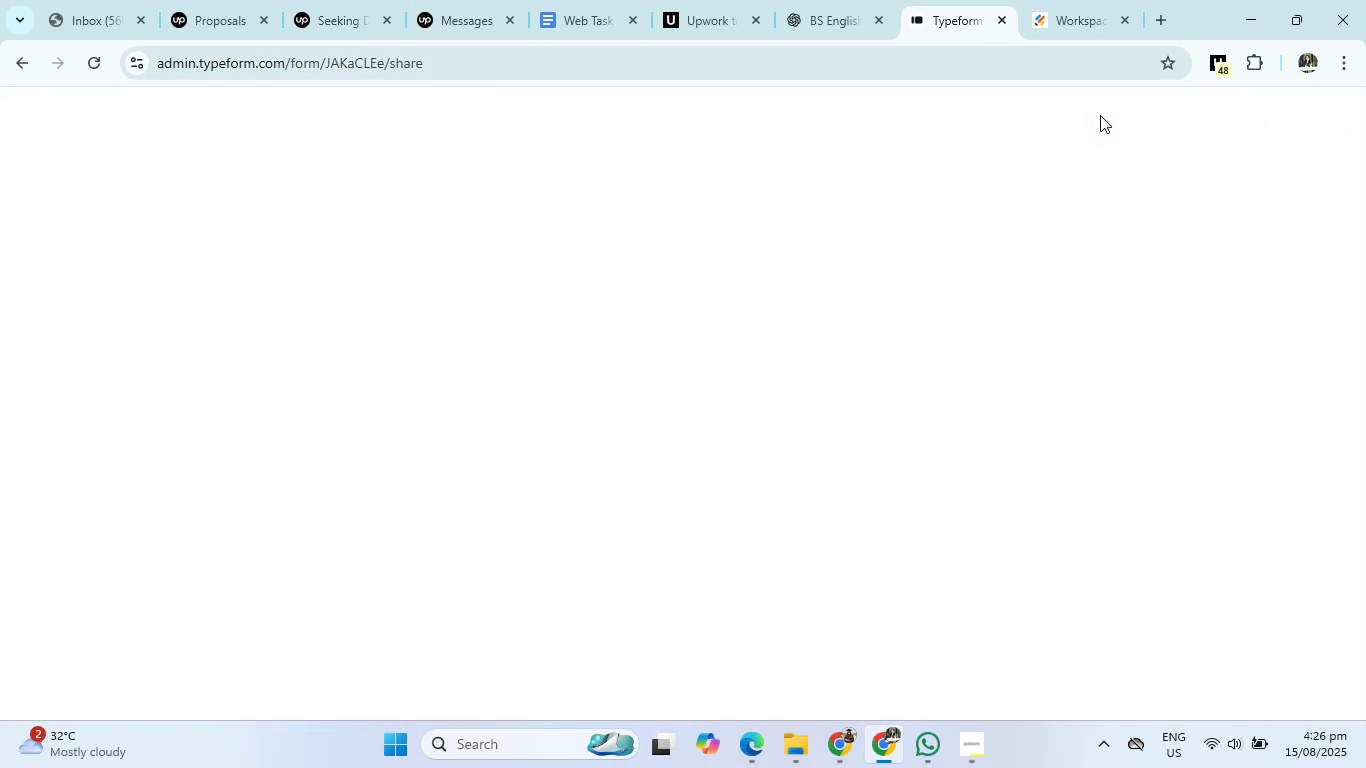 
left_click([855, 0])
 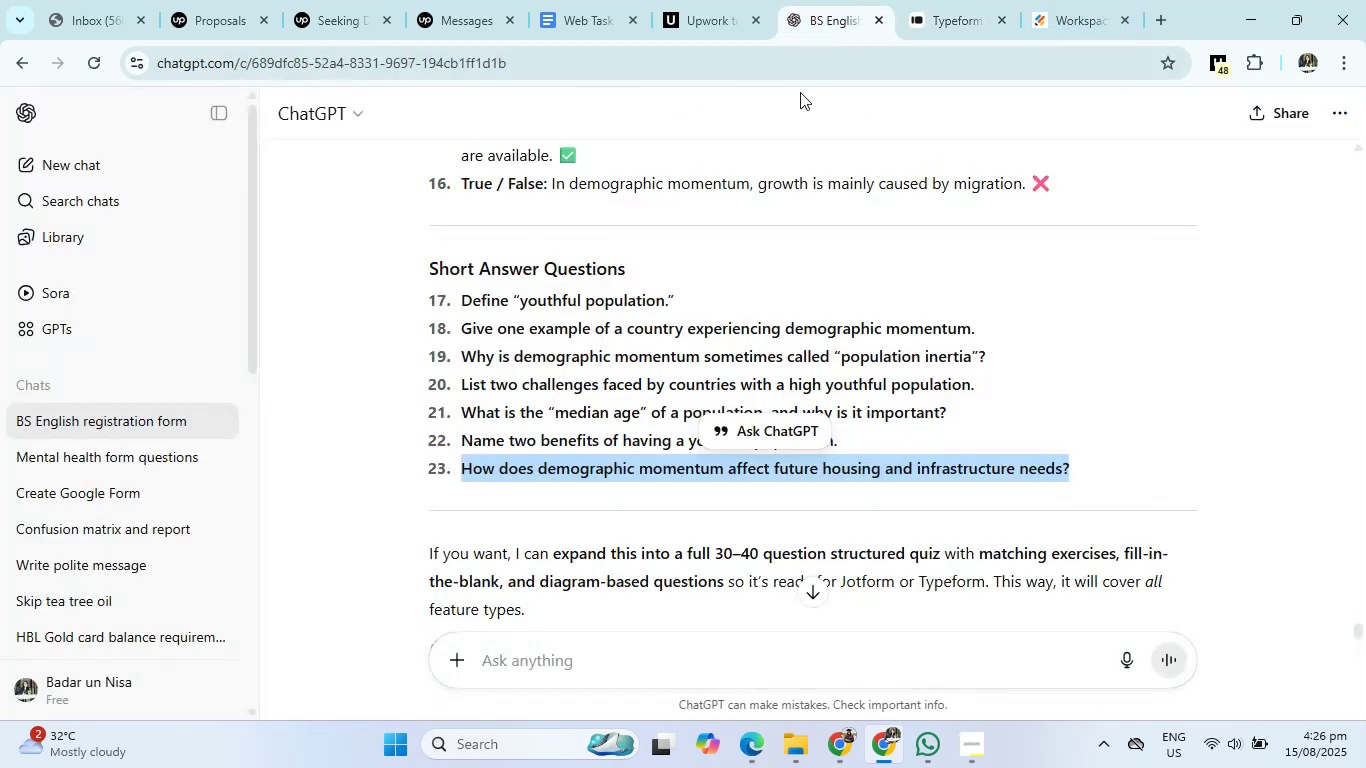 
scroll: coordinate [838, 310], scroll_direction: down, amount: 3.0
 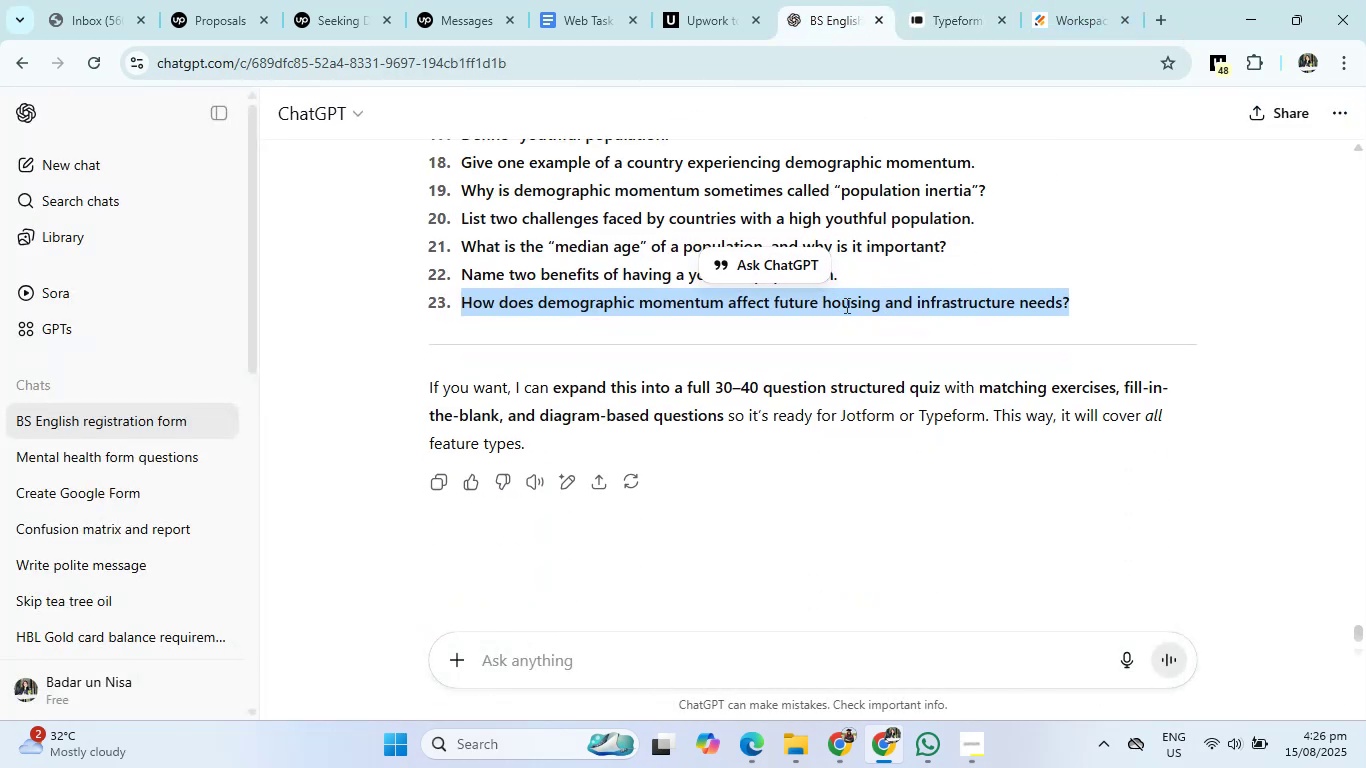 
left_click([996, 0])
 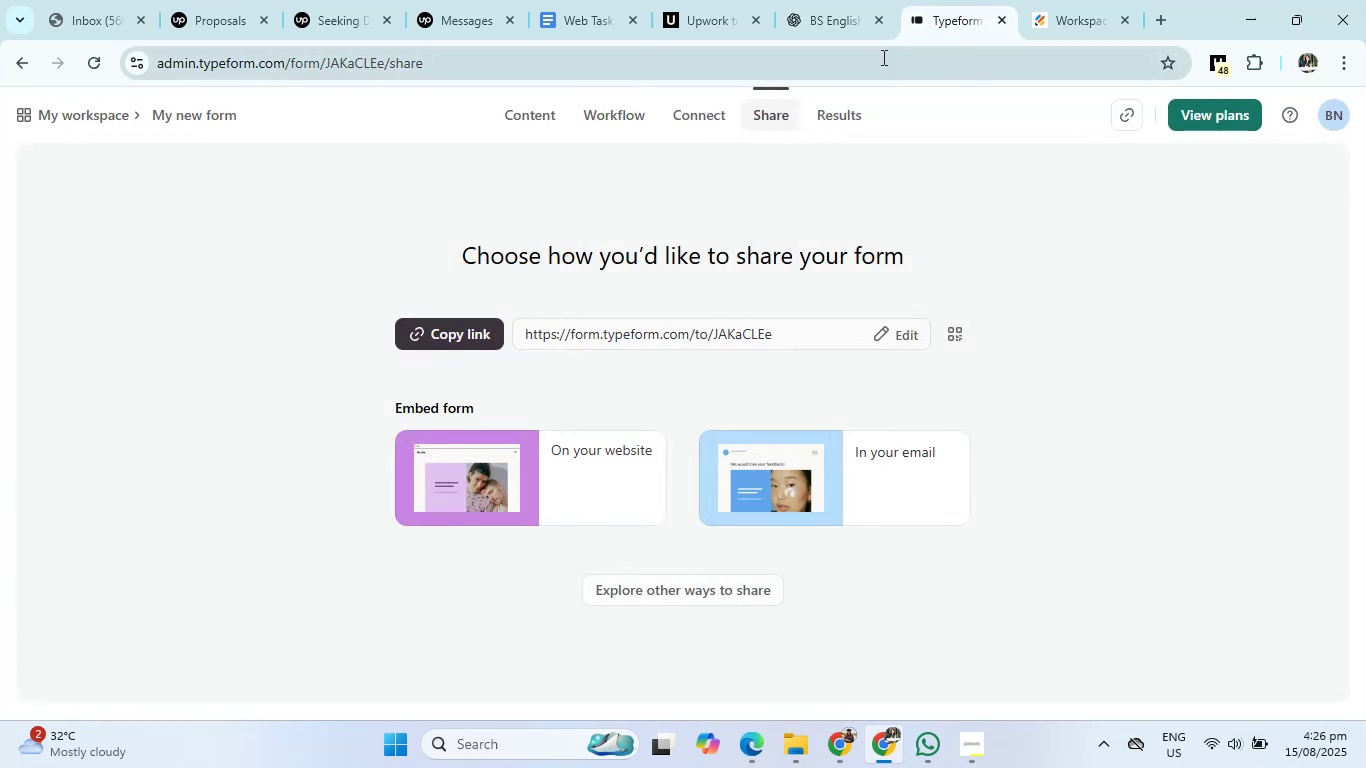 
left_click([789, 0])
 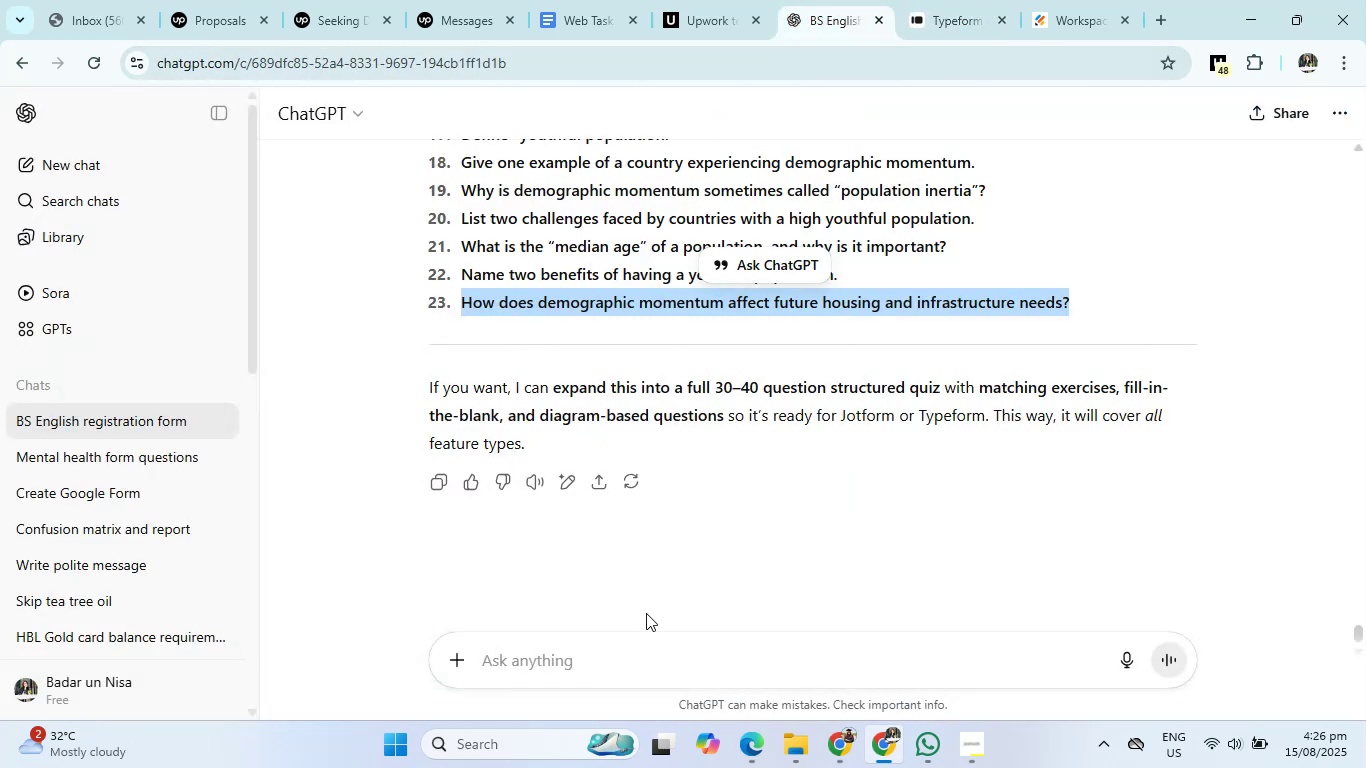 
left_click([634, 645])
 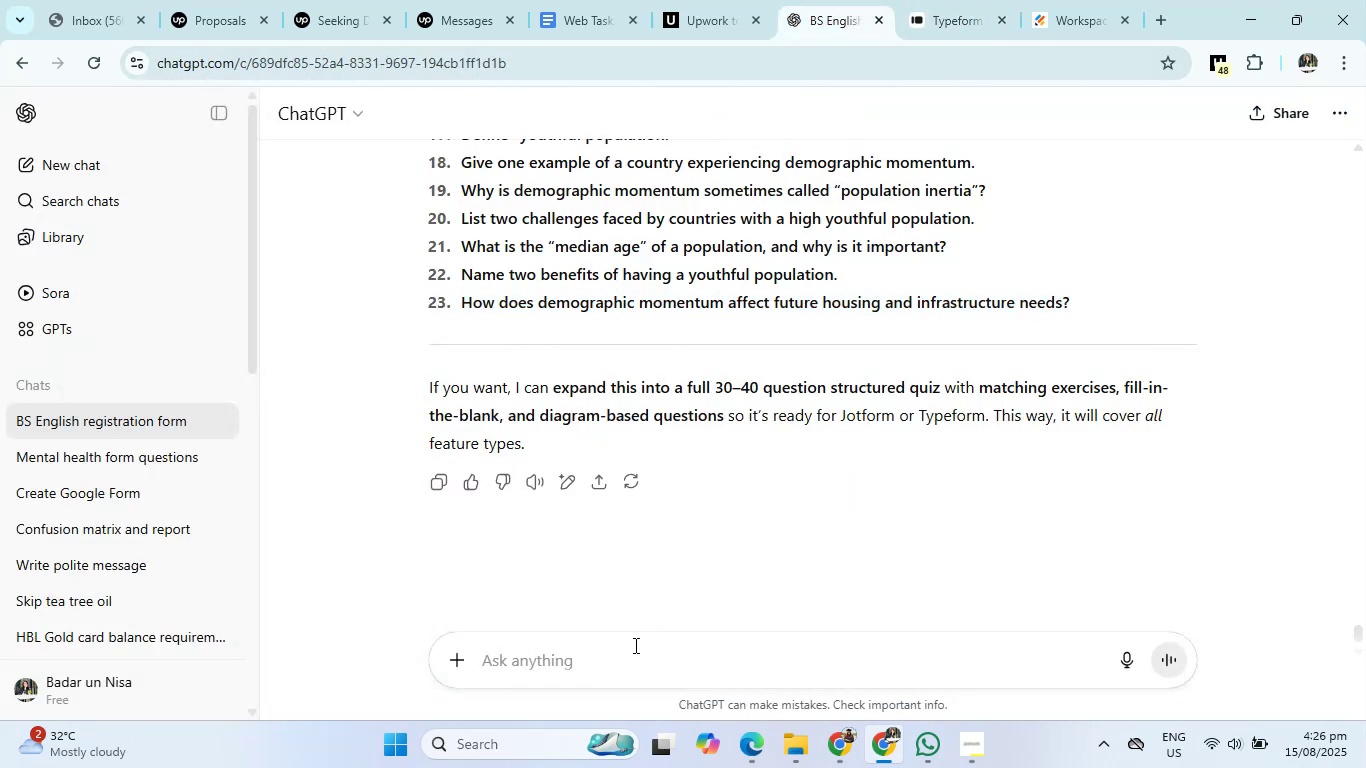 
type(write a )
 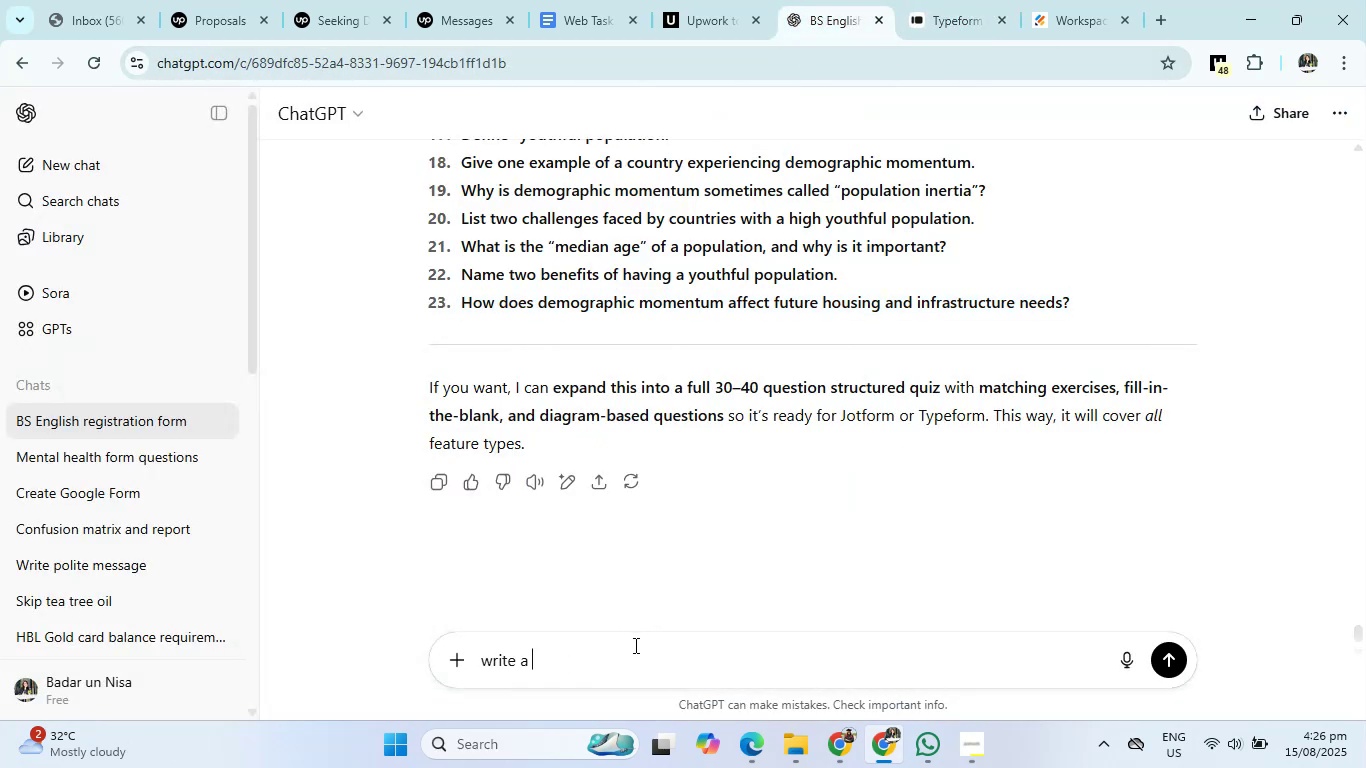 
type(surevy qoution)
key(Backspace)
key(Backspace)
key(Backspace)
key(Backspace)
key(Backspace)
key(Backspace)
type(uestioneries for youth about mental health and parents relationship)
 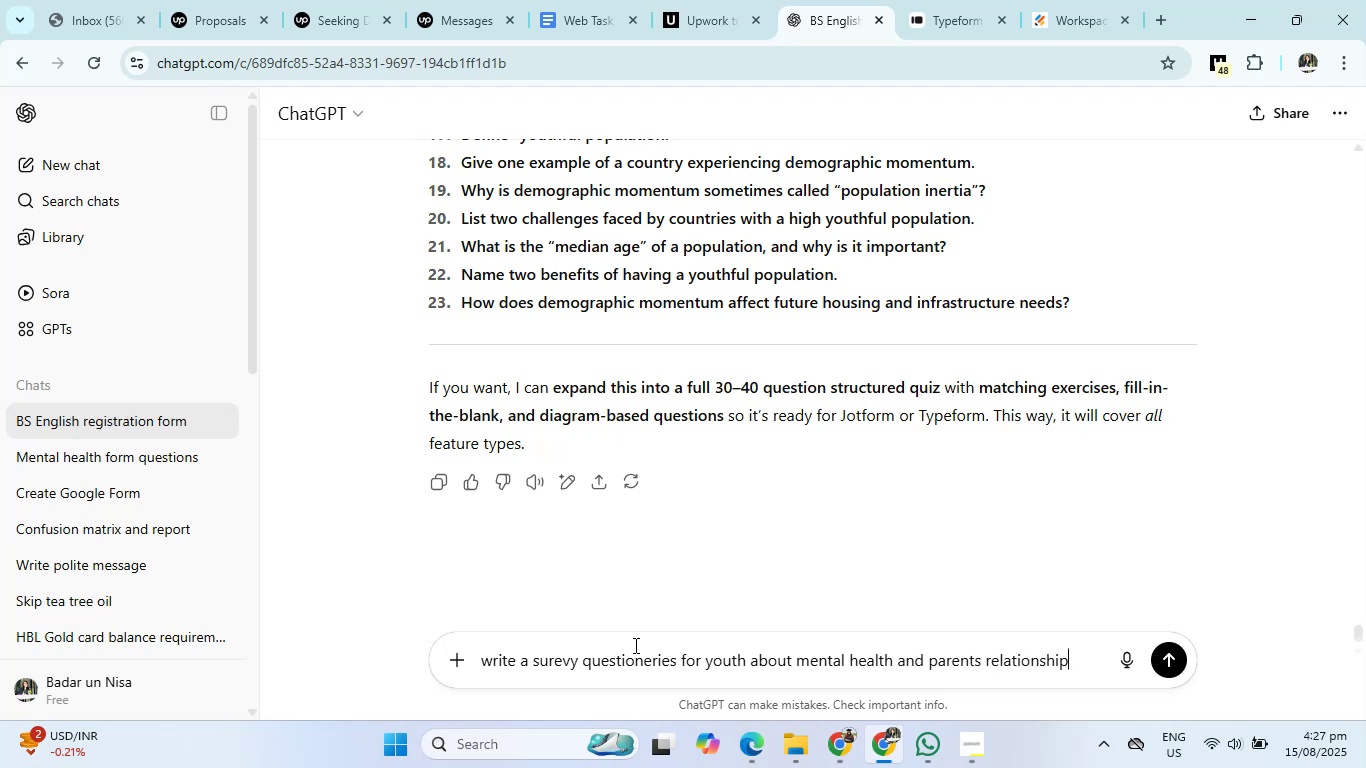 
key(Enter)
 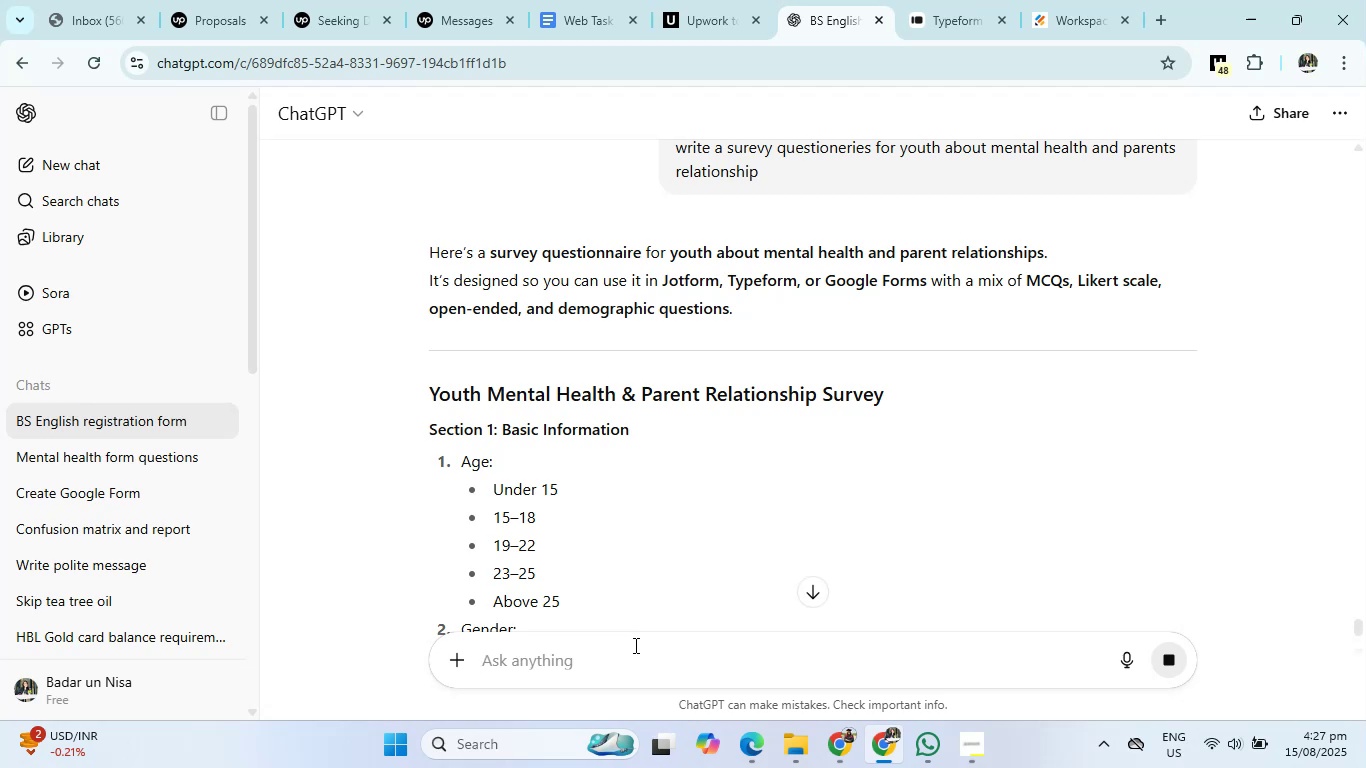 
wait(5.38)
 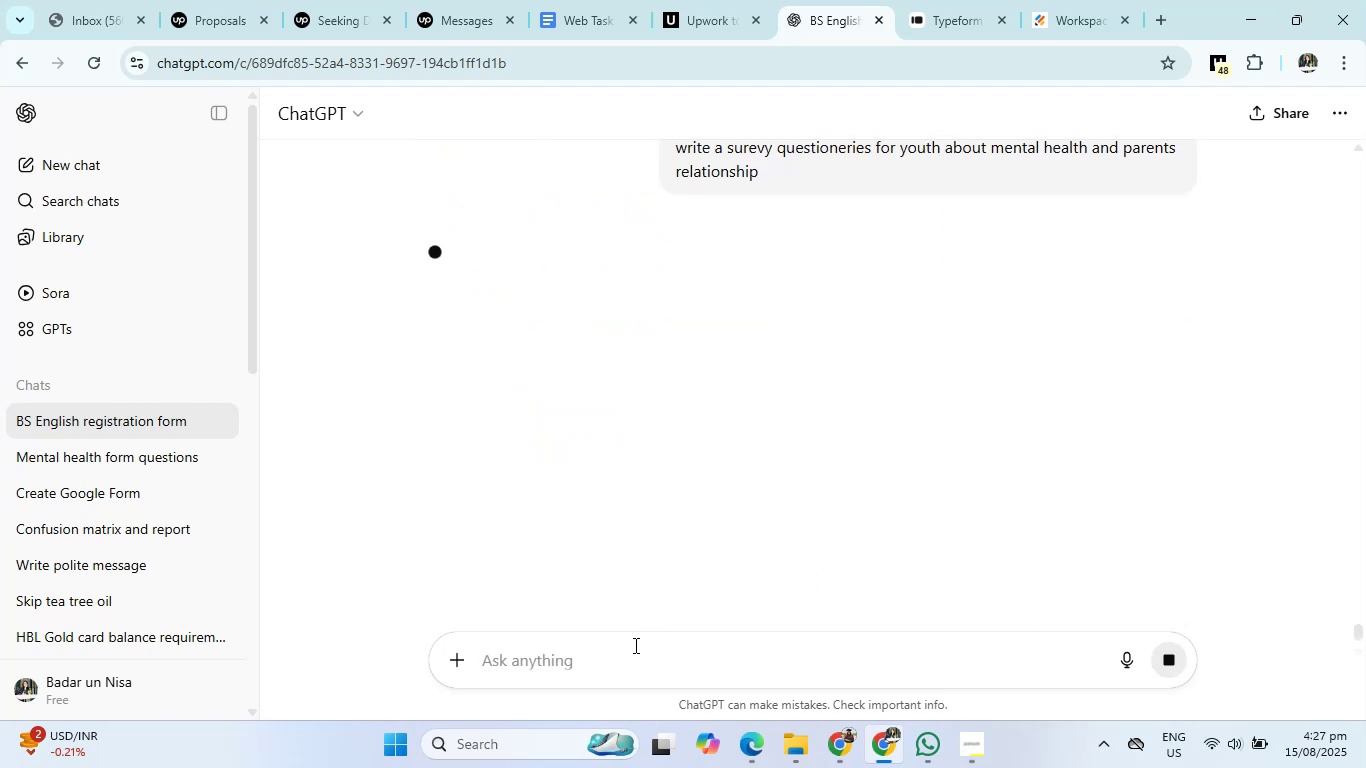 
scroll: coordinate [680, 514], scroll_direction: down, amount: 2.0
 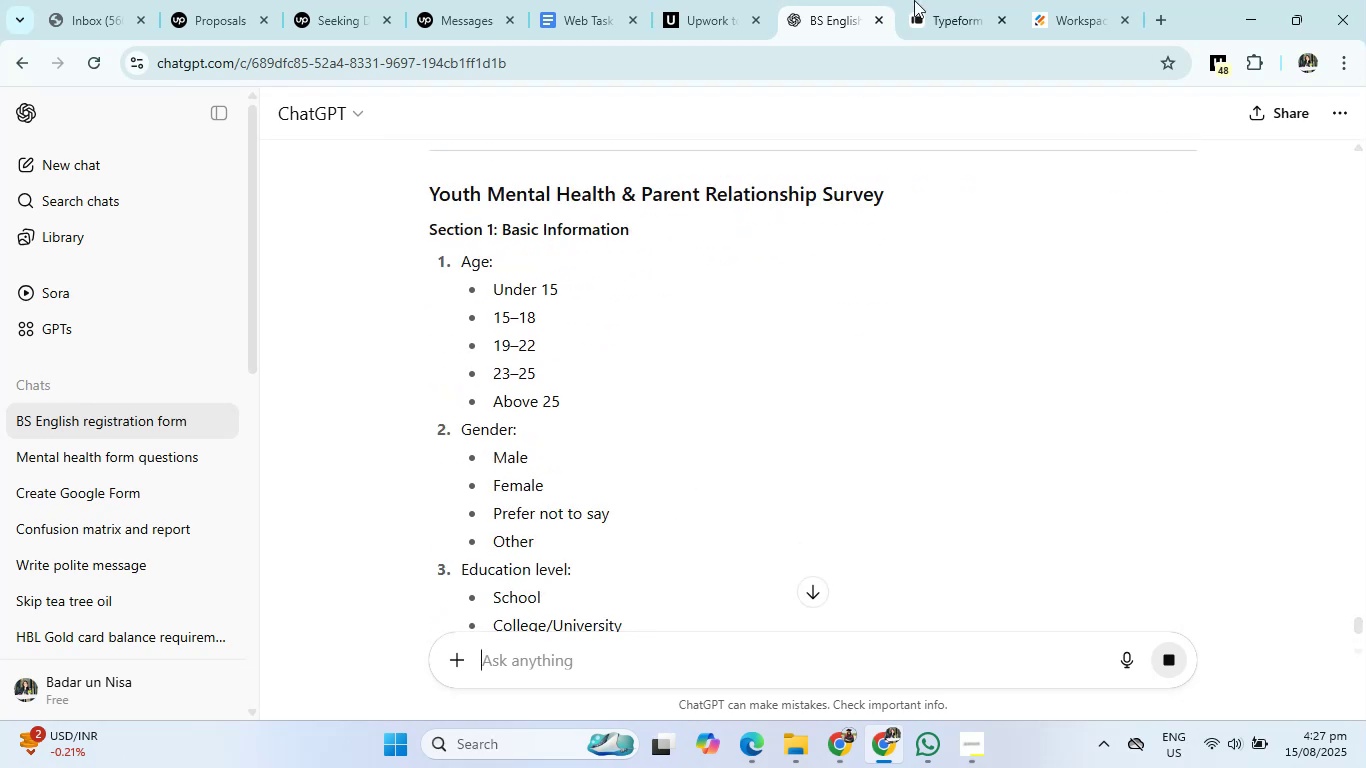 
left_click([924, 3])
 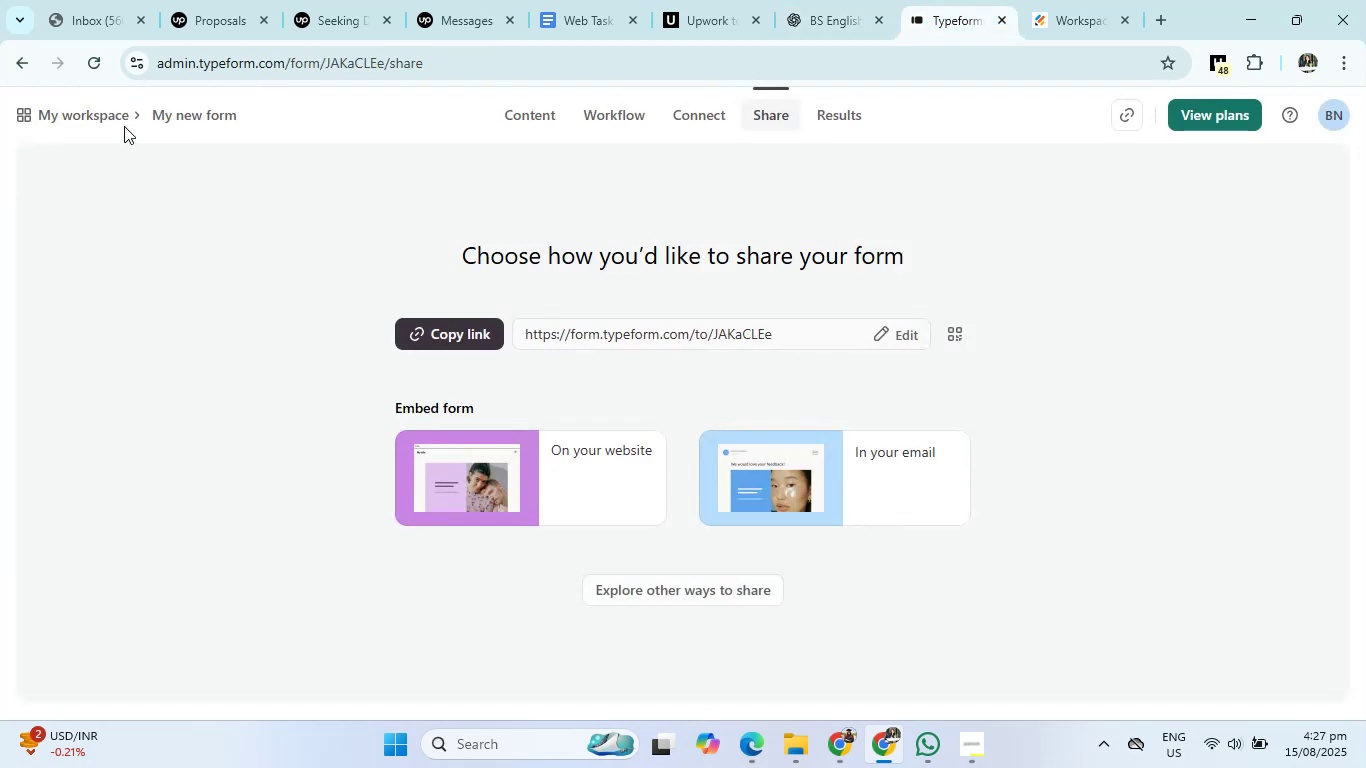 
left_click([99, 118])
 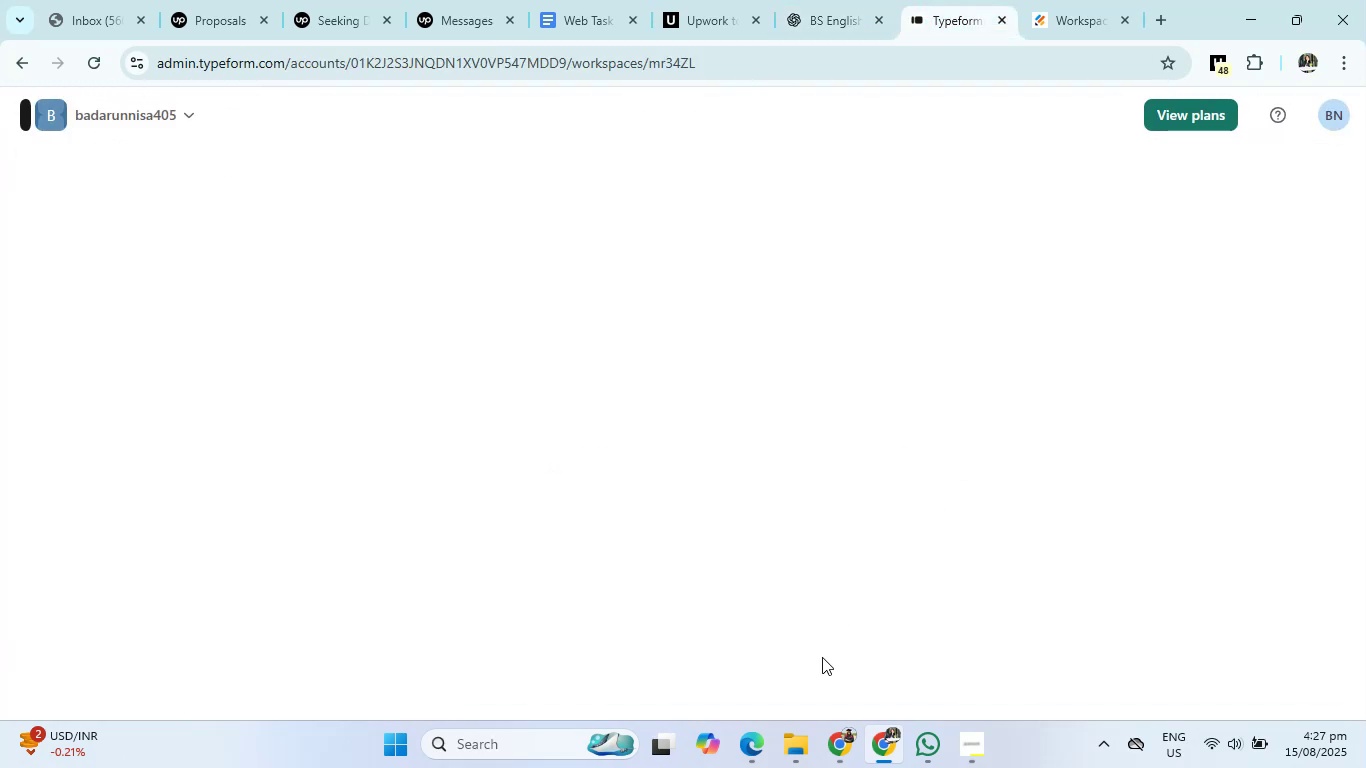 
double_click([680, 646])
 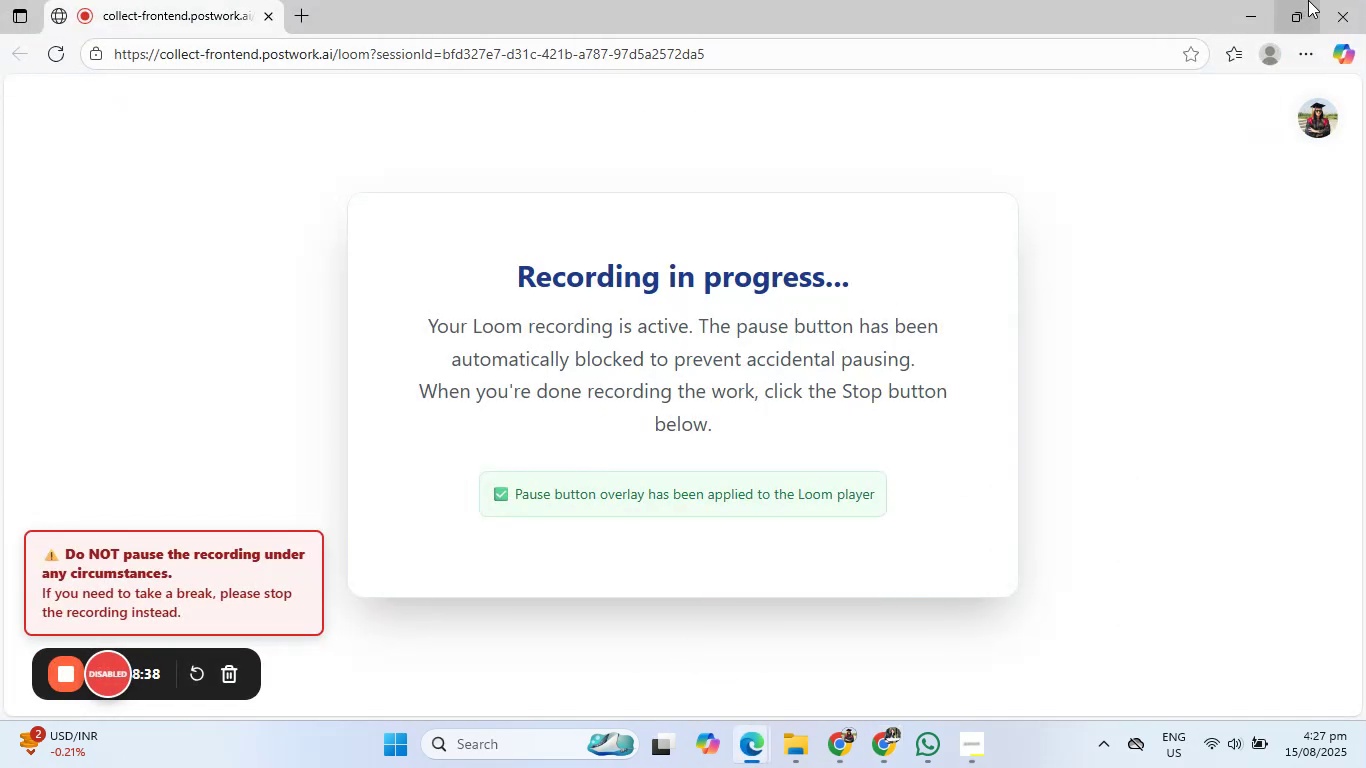 
left_click([1239, 0])
 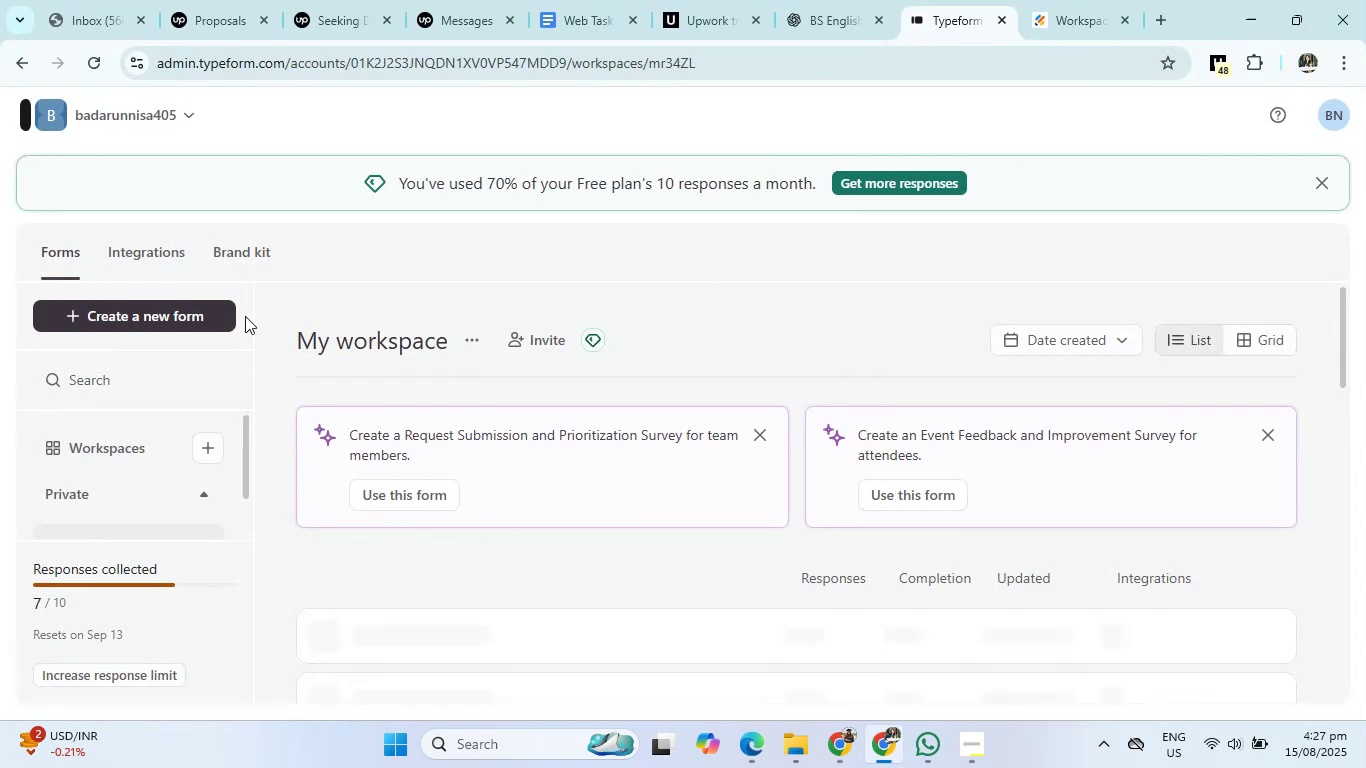 
left_click([169, 314])
 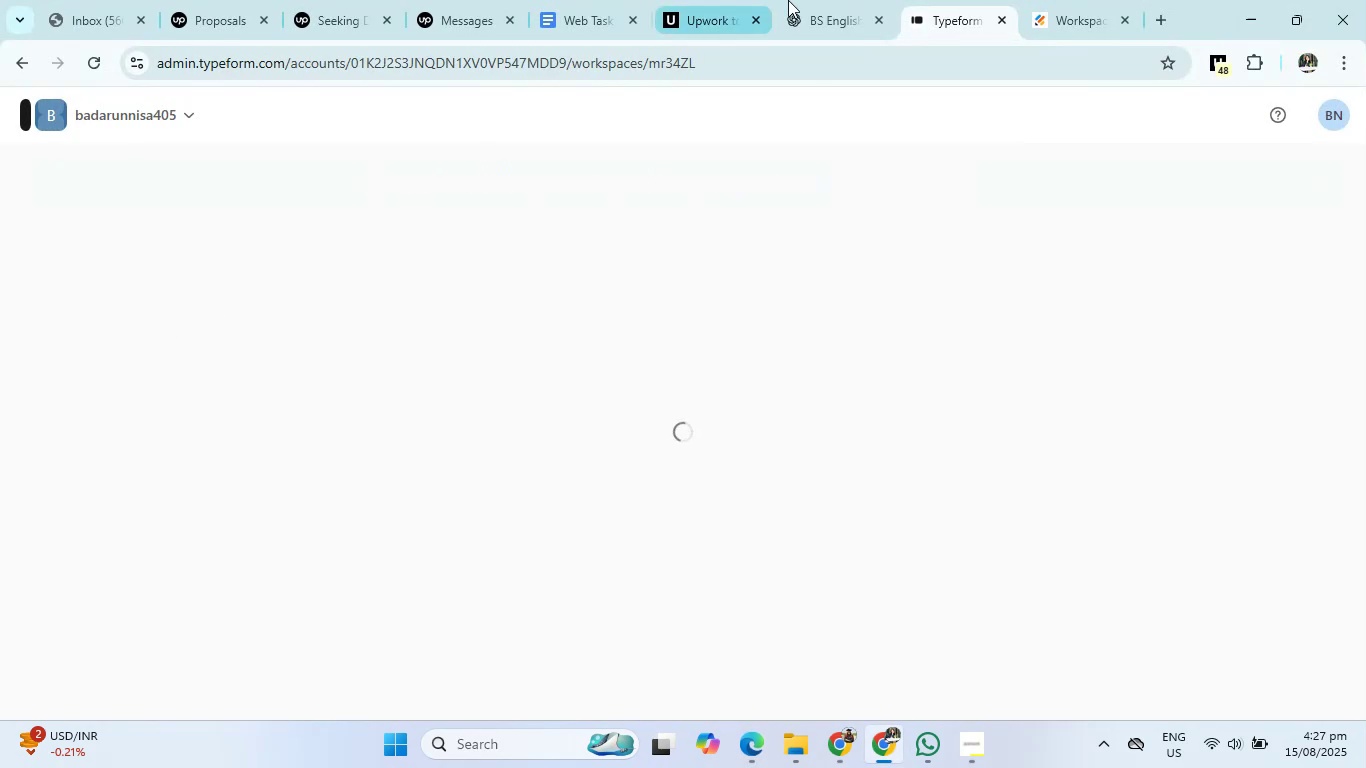 
left_click([822, 0])
 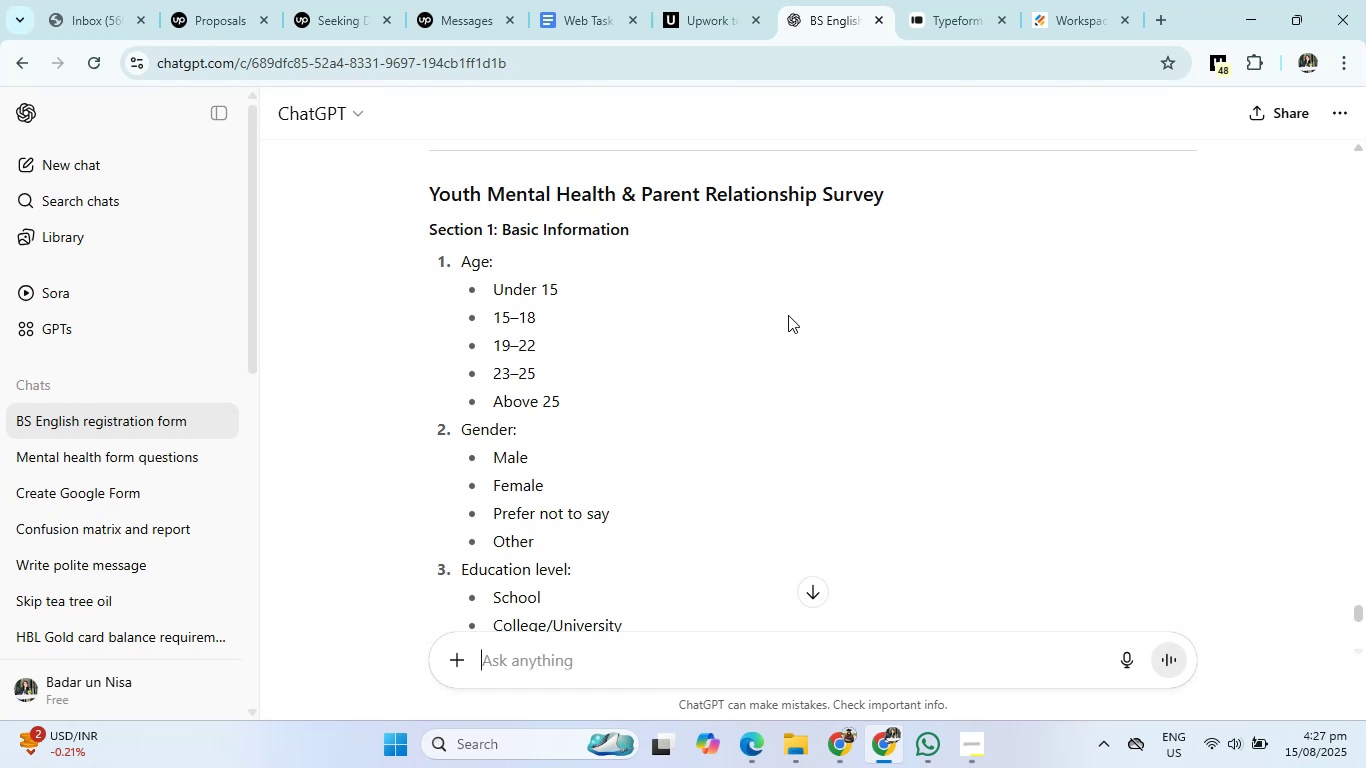 
wait(15.04)
 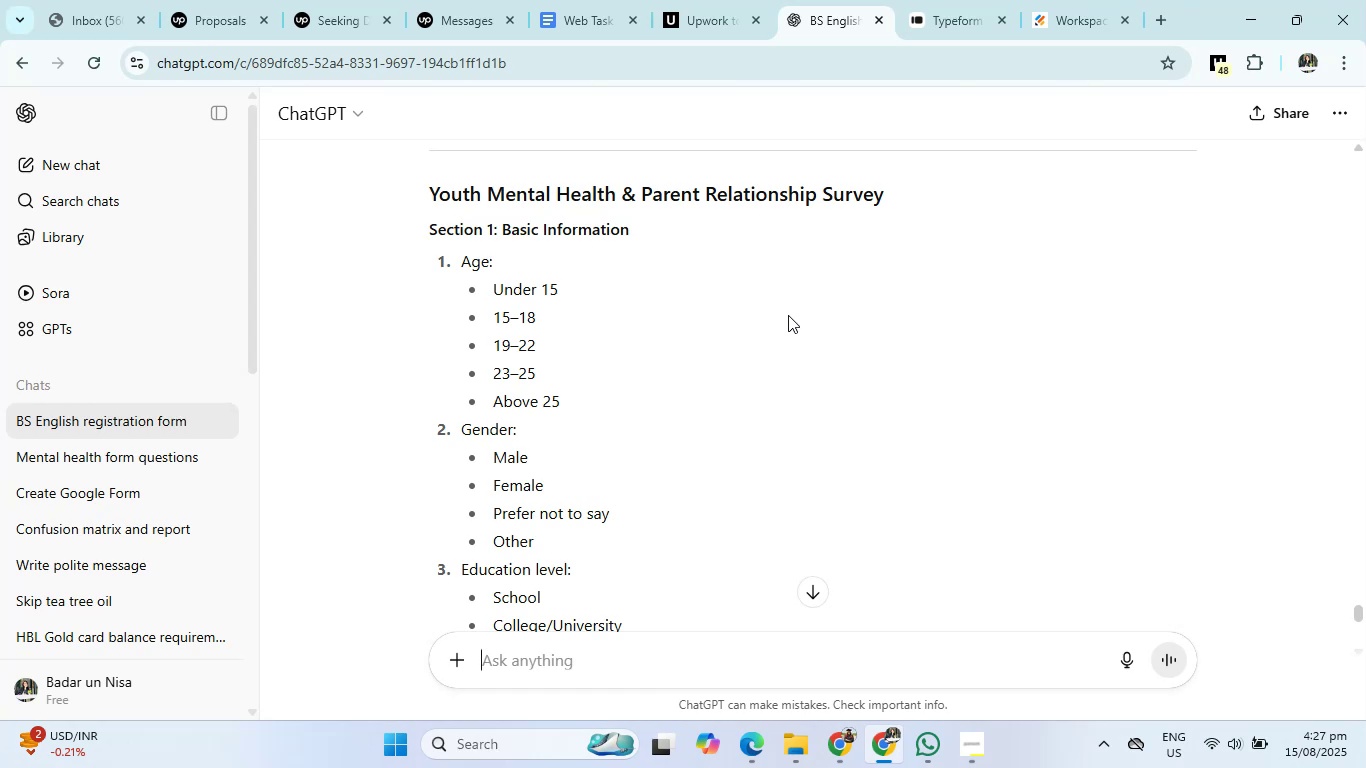 
left_click([939, 0])
 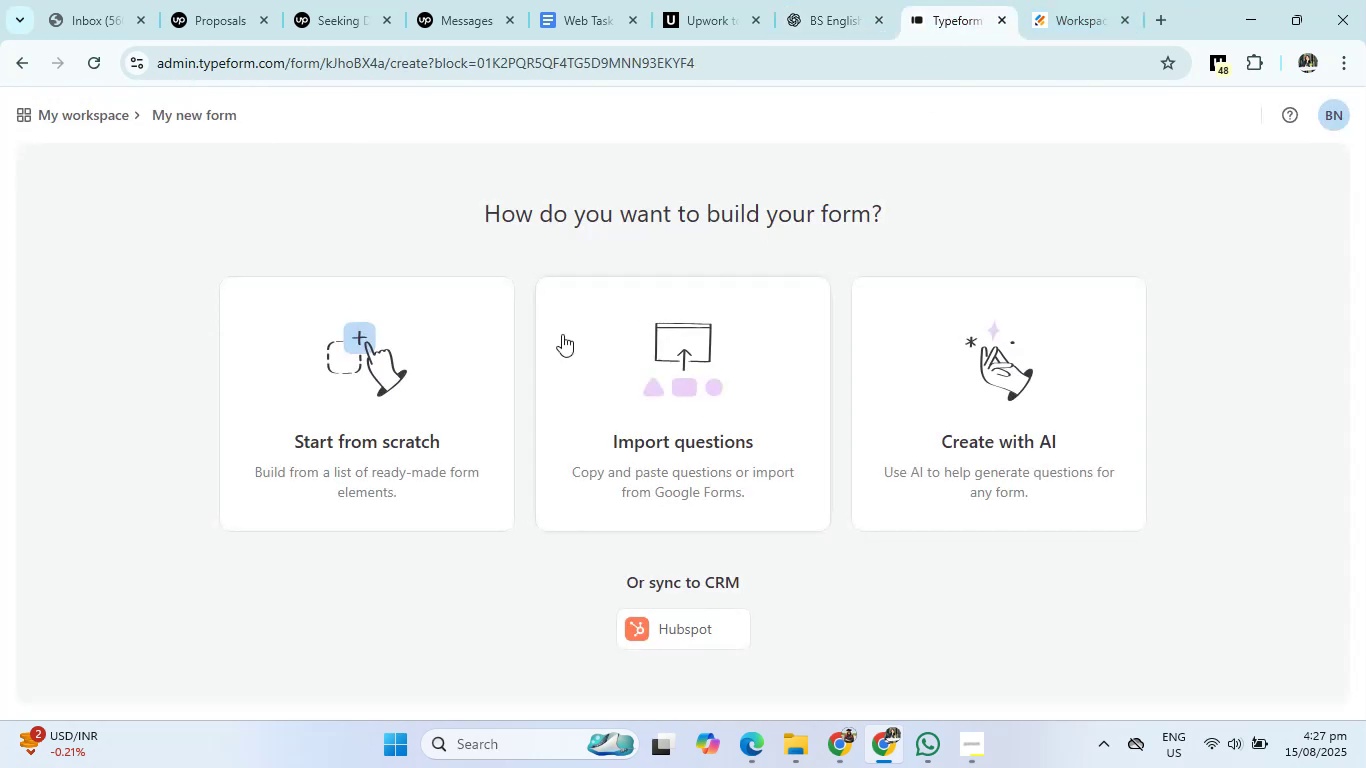 
left_click([436, 382])
 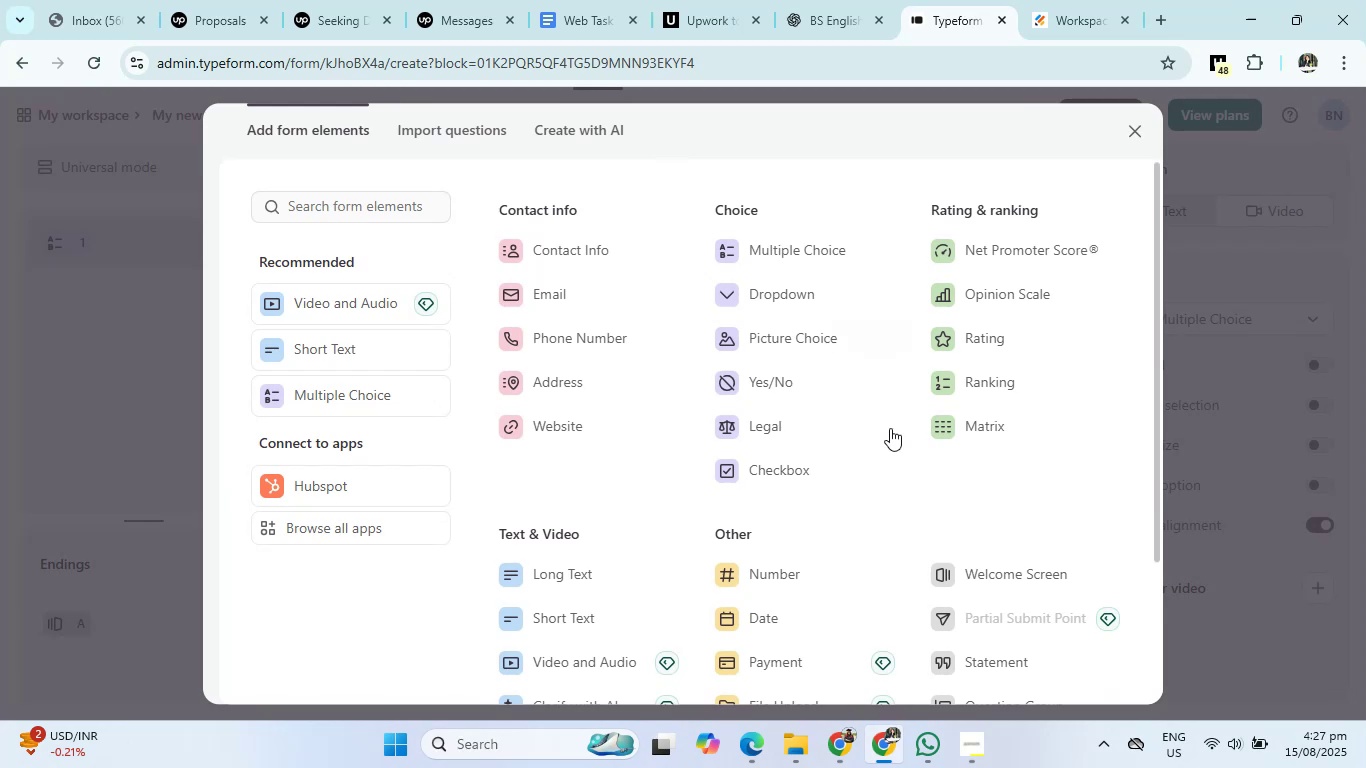 
left_click([1019, 570])
 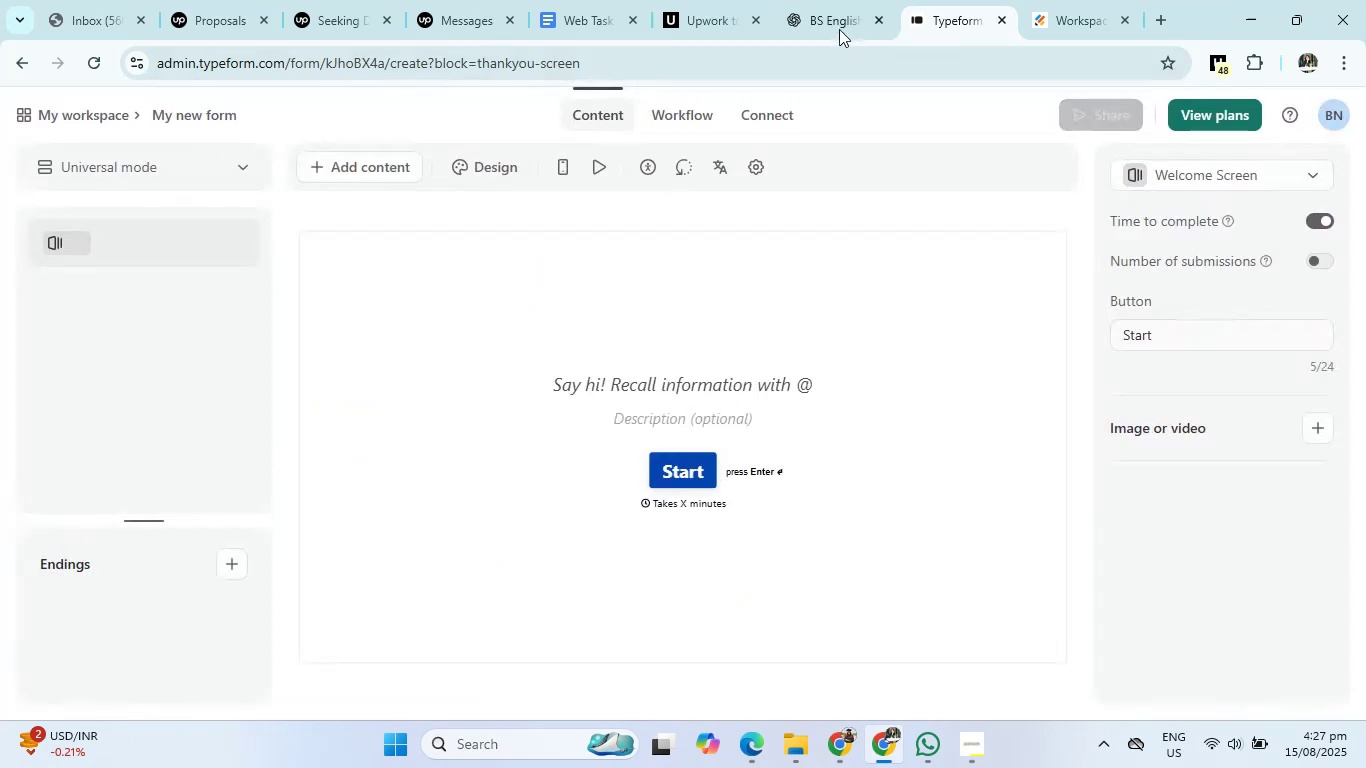 
left_click([834, 13])
 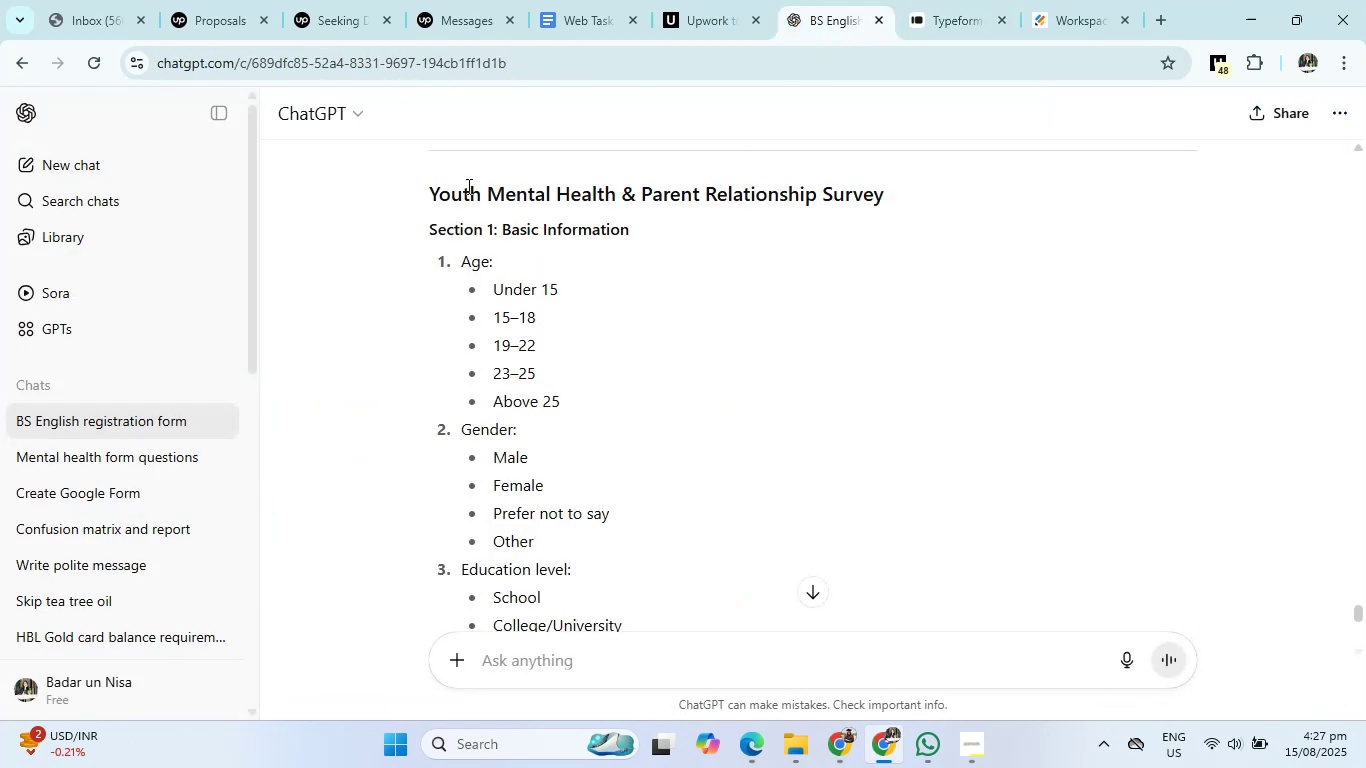 
left_click_drag(start_coordinate=[414, 199], to_coordinate=[957, 208])
 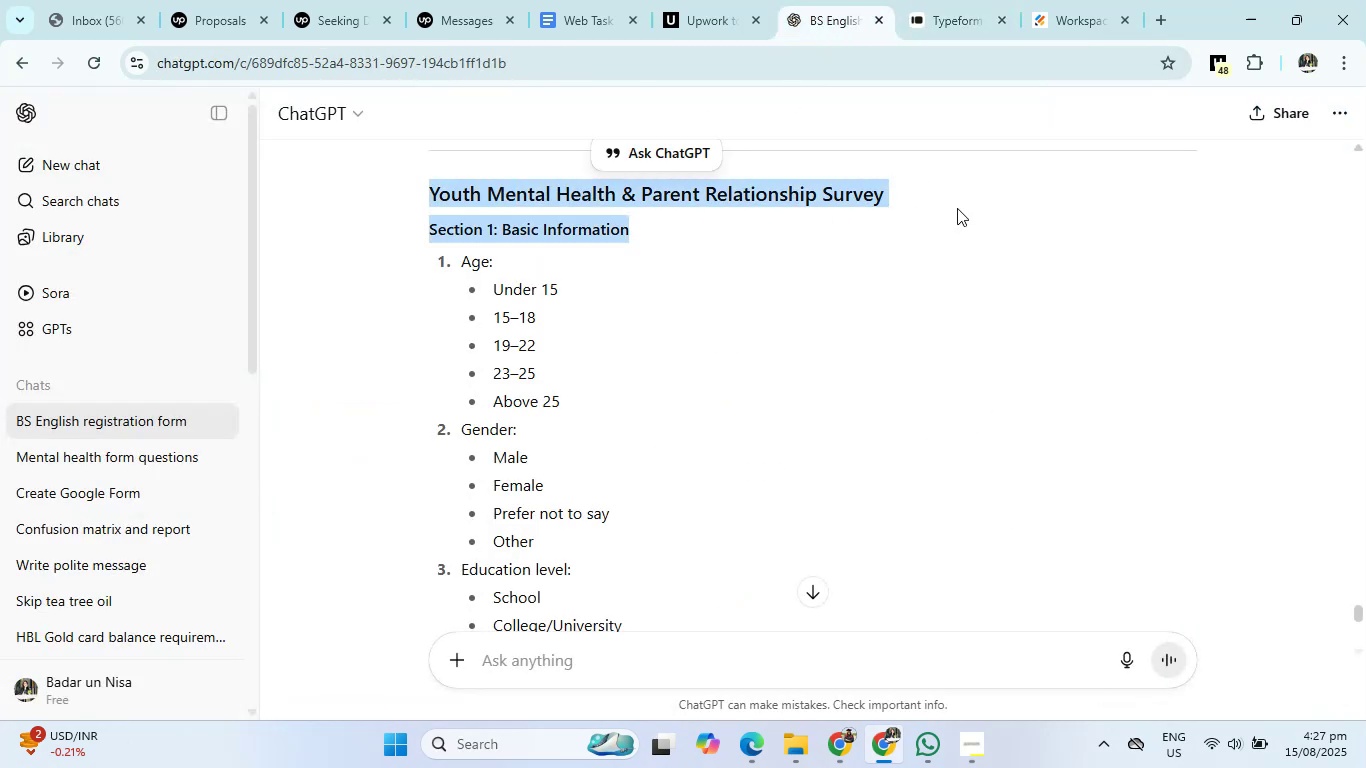 
left_click([957, 208])
 